 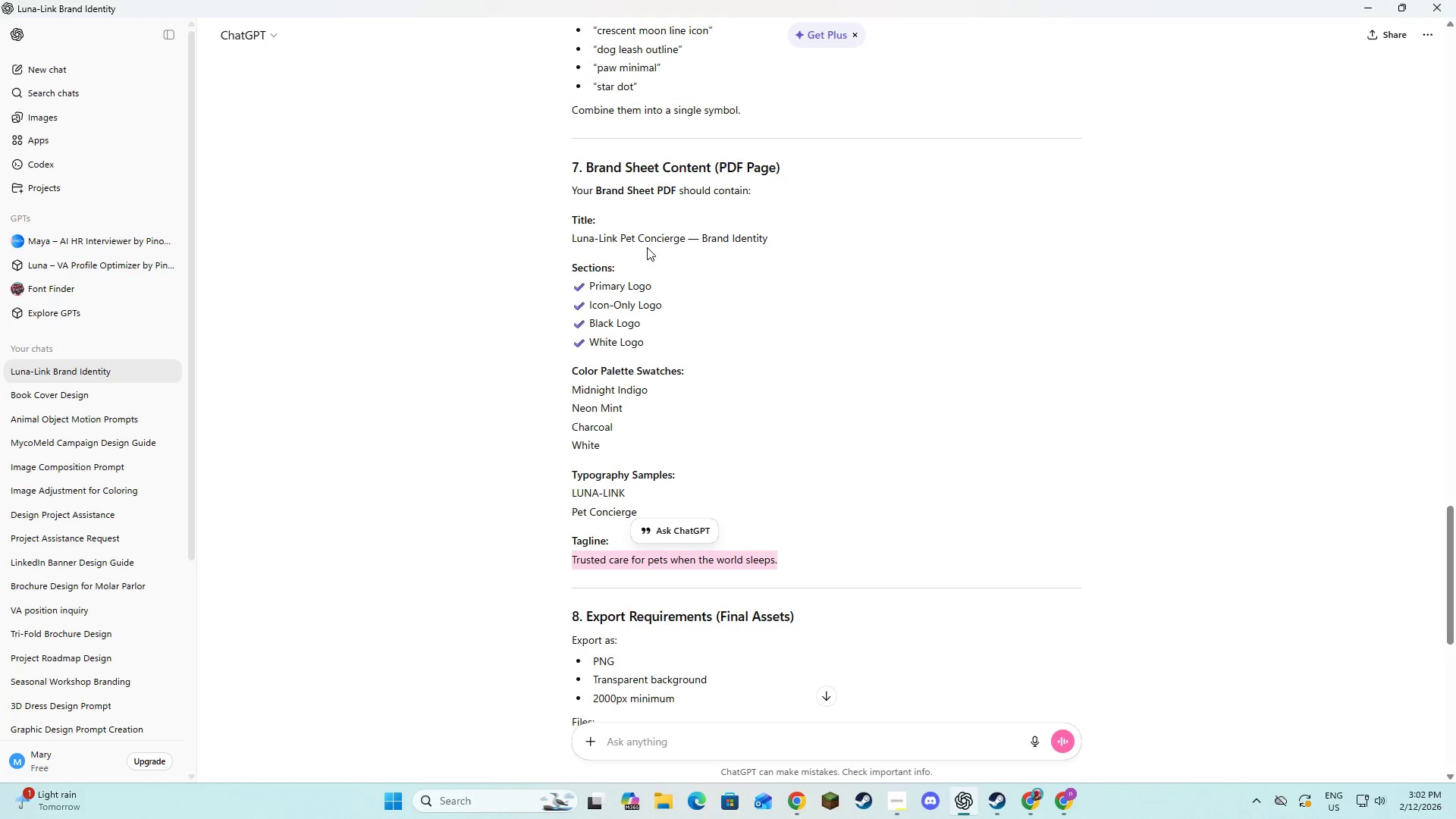 
left_click([880, 392])
 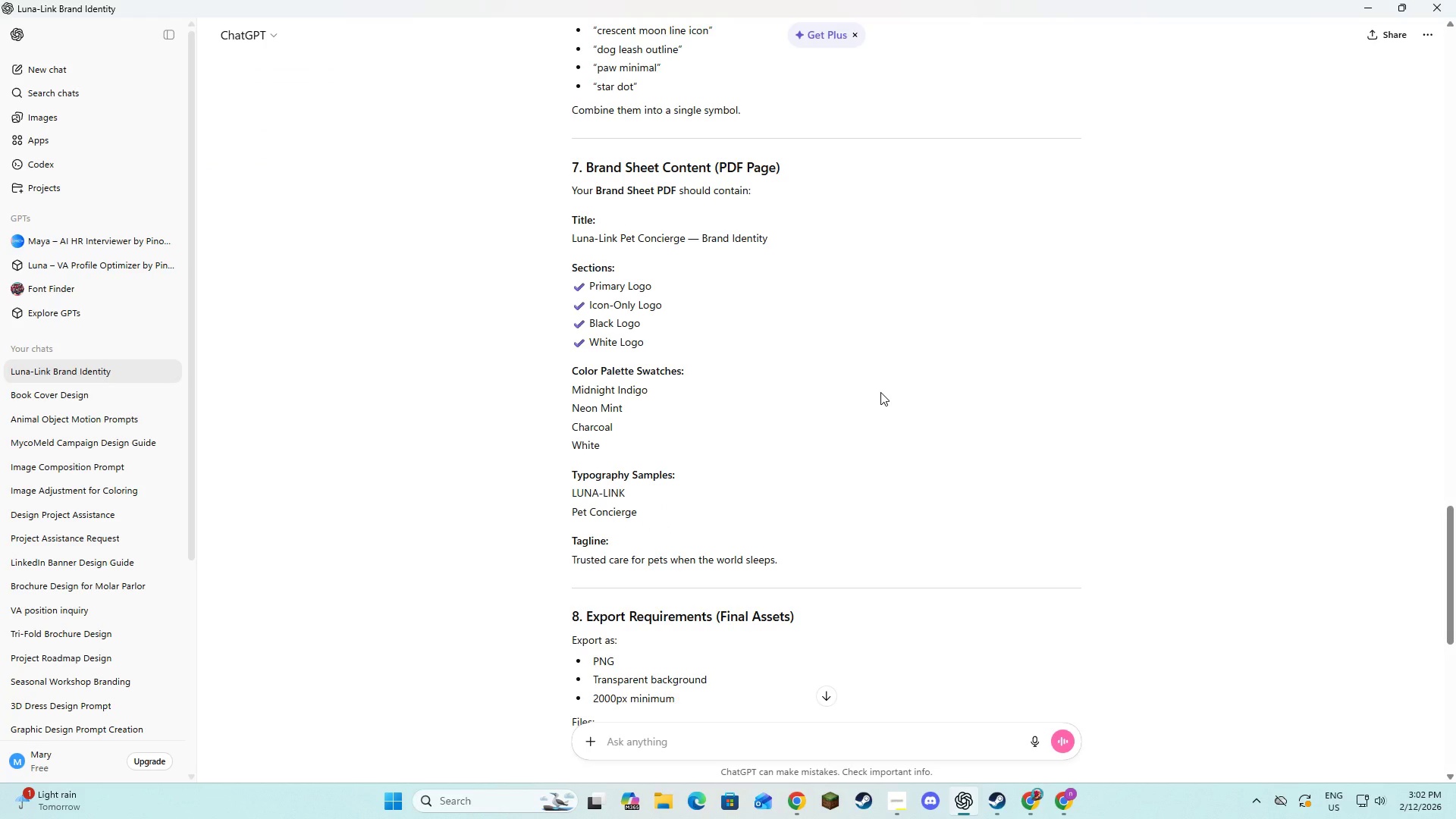 
scroll: coordinate [878, 394], scroll_direction: up, amount: 3.0
 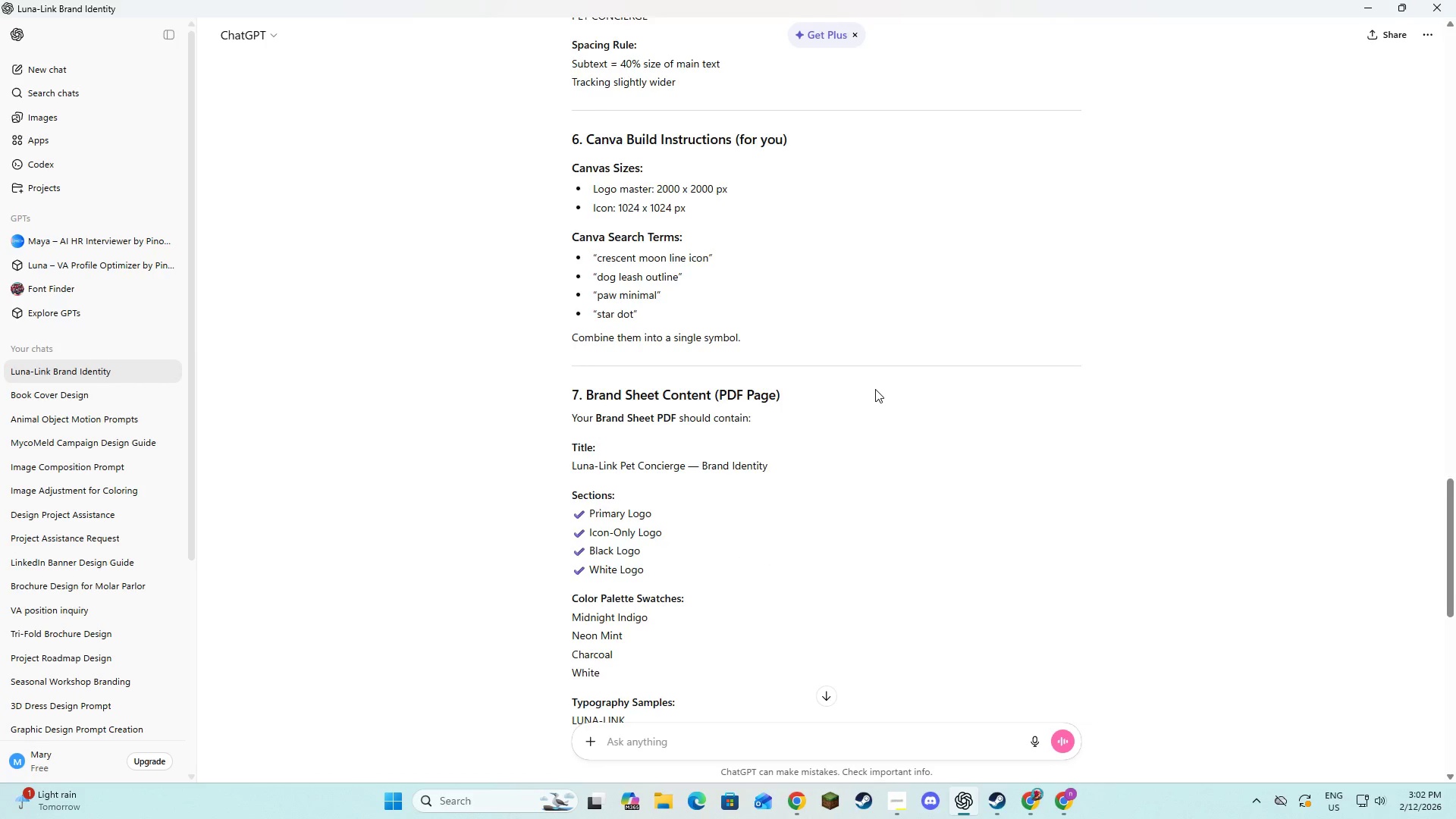 
scroll: coordinate [875, 389], scroll_direction: down, amount: 2.0
 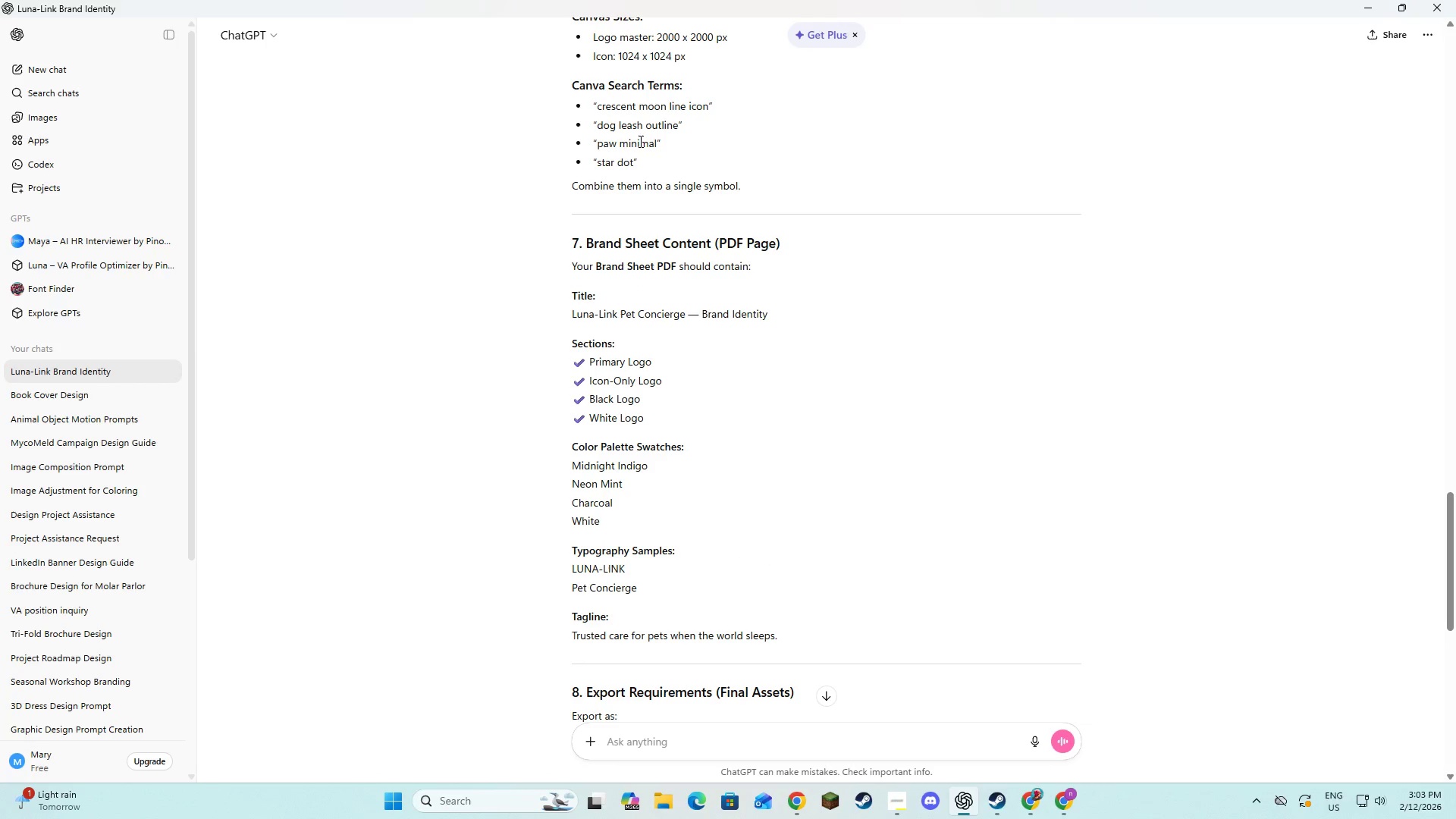 
left_click_drag(start_coordinate=[676, 124], to_coordinate=[604, 126])
 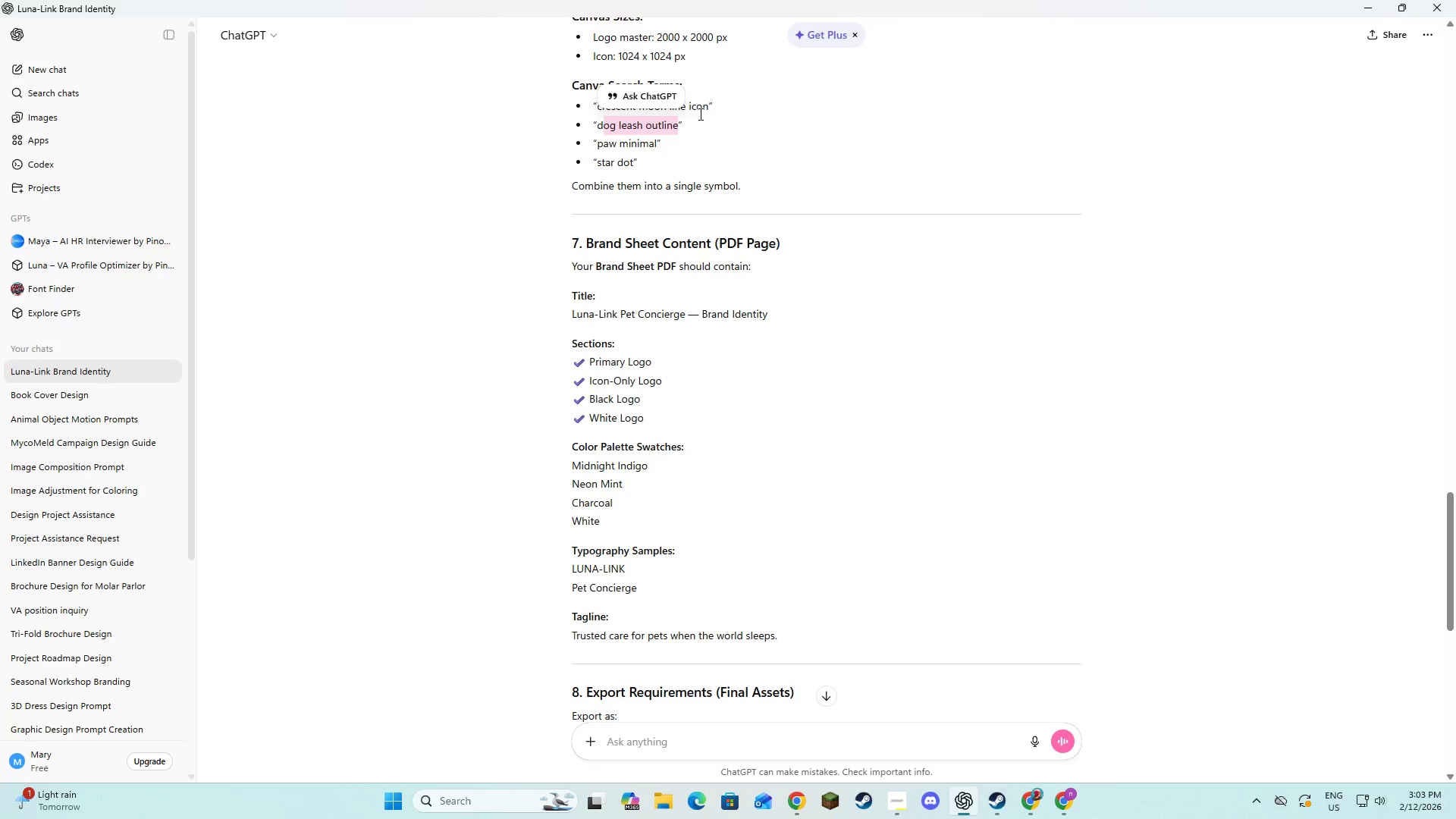 
left_click([701, 116])
 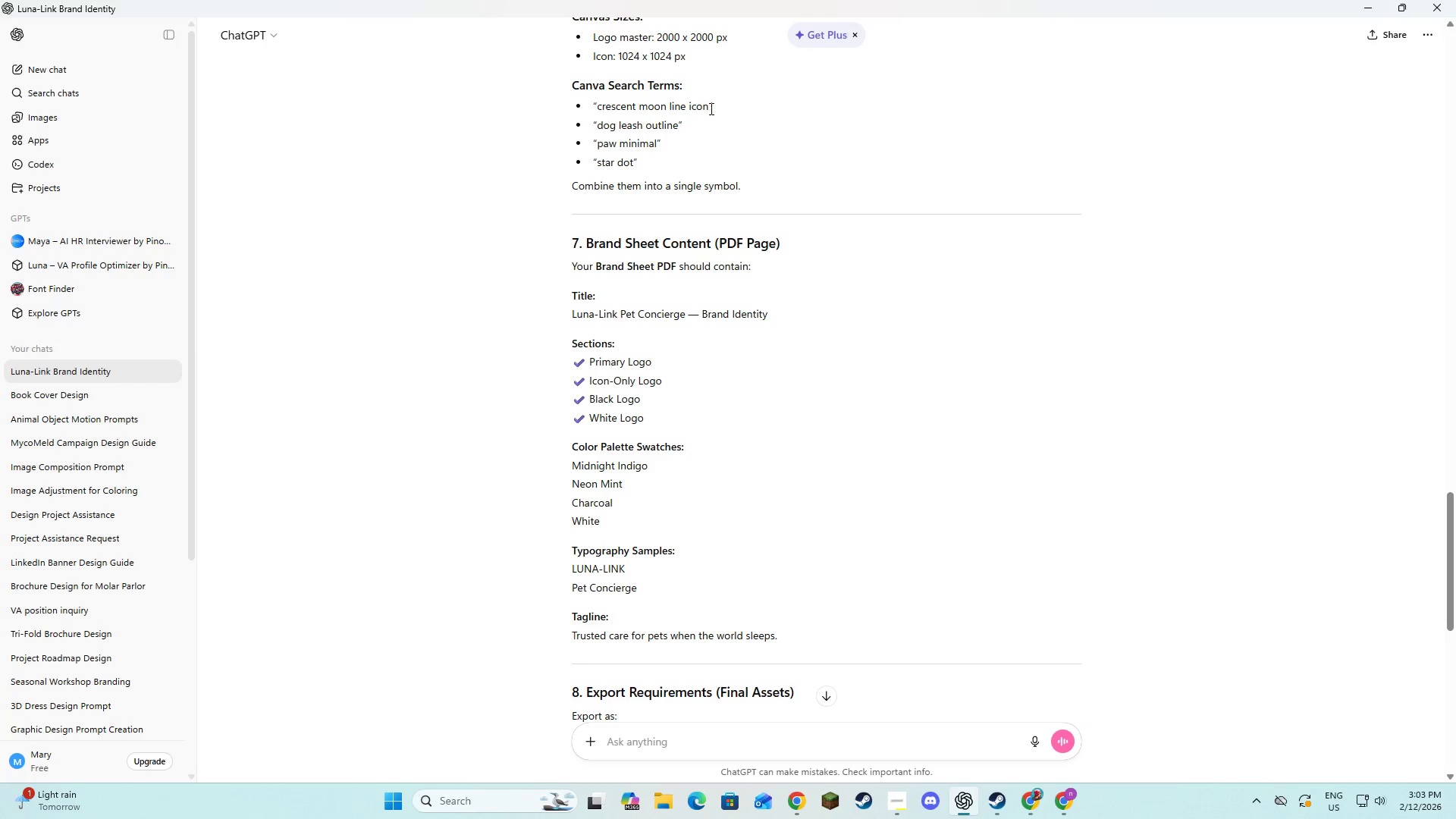 
left_click_drag(start_coordinate=[711, 109], to_coordinate=[600, 104])
 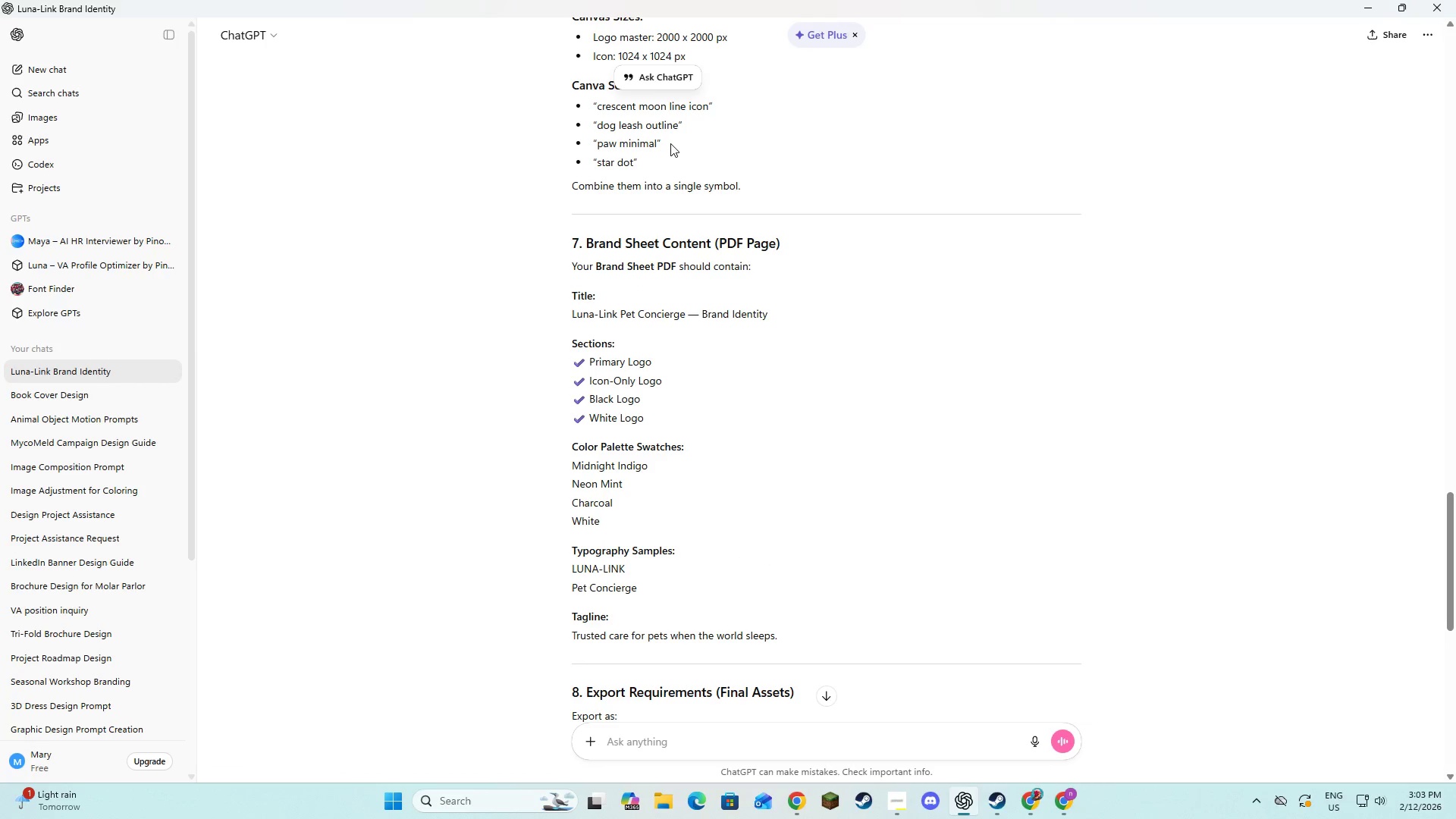 
left_click([670, 143])
 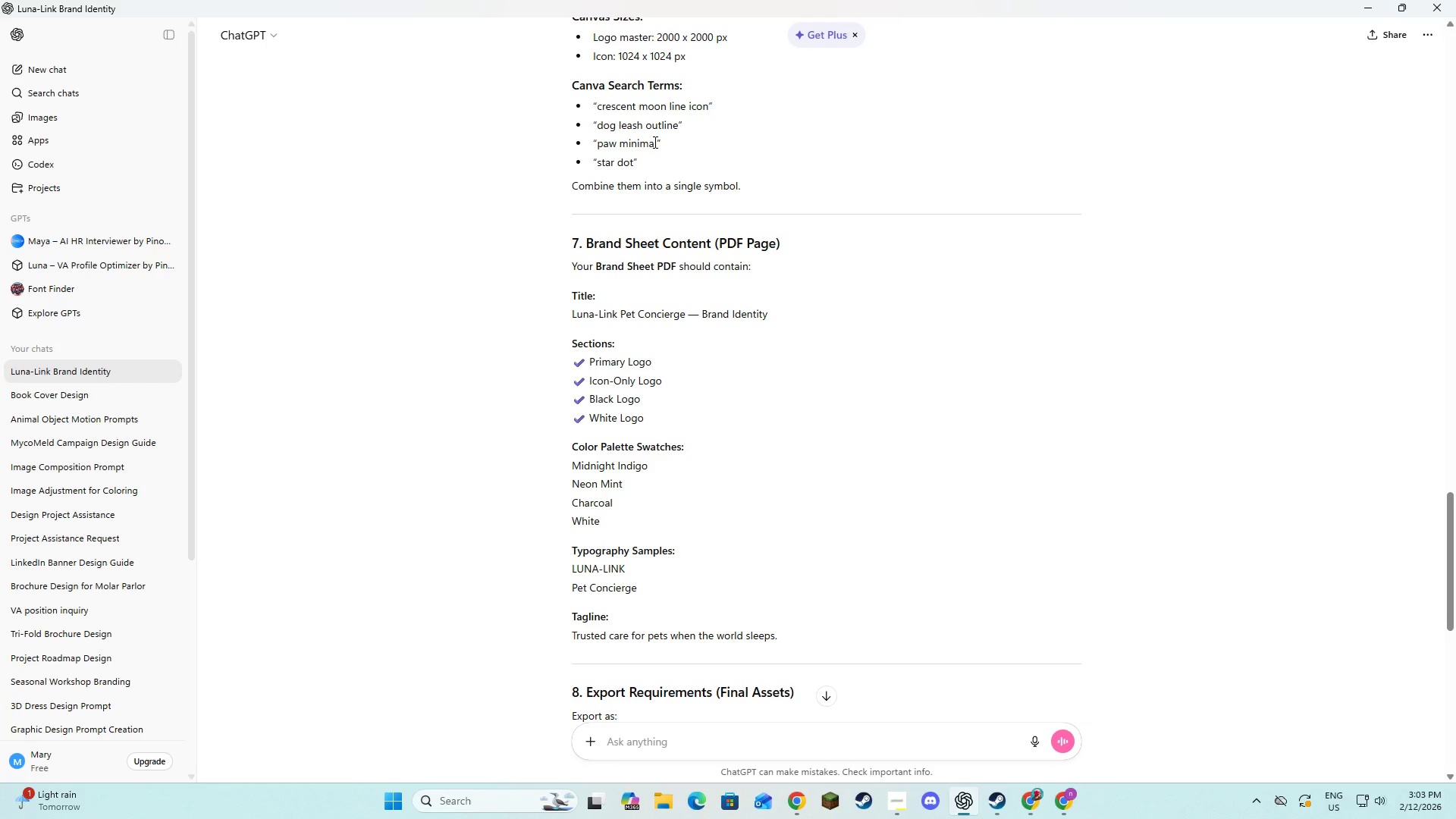 
left_click_drag(start_coordinate=[654, 142], to_coordinate=[608, 142])
 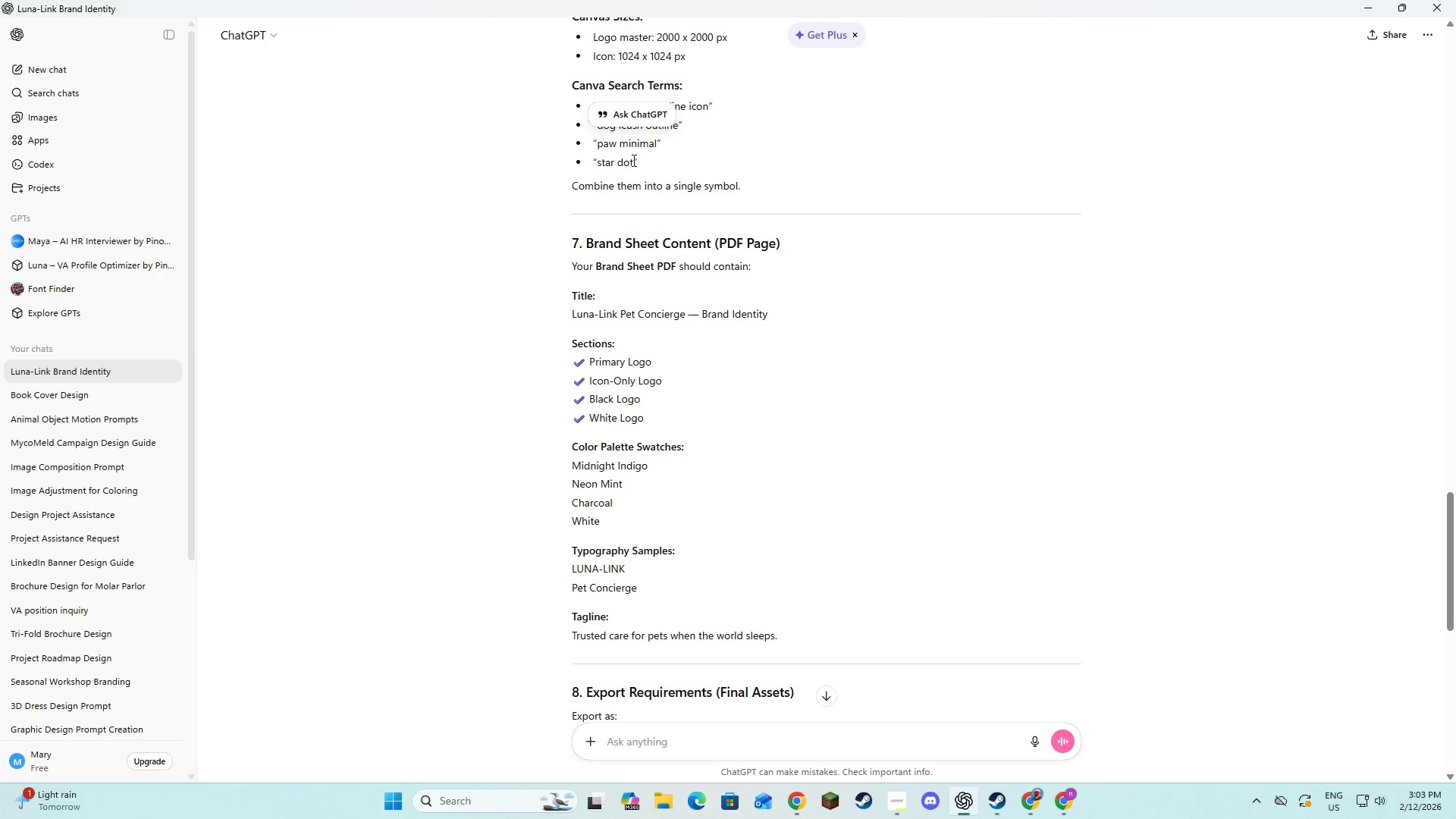 
left_click_drag(start_coordinate=[632, 160], to_coordinate=[607, 162])
 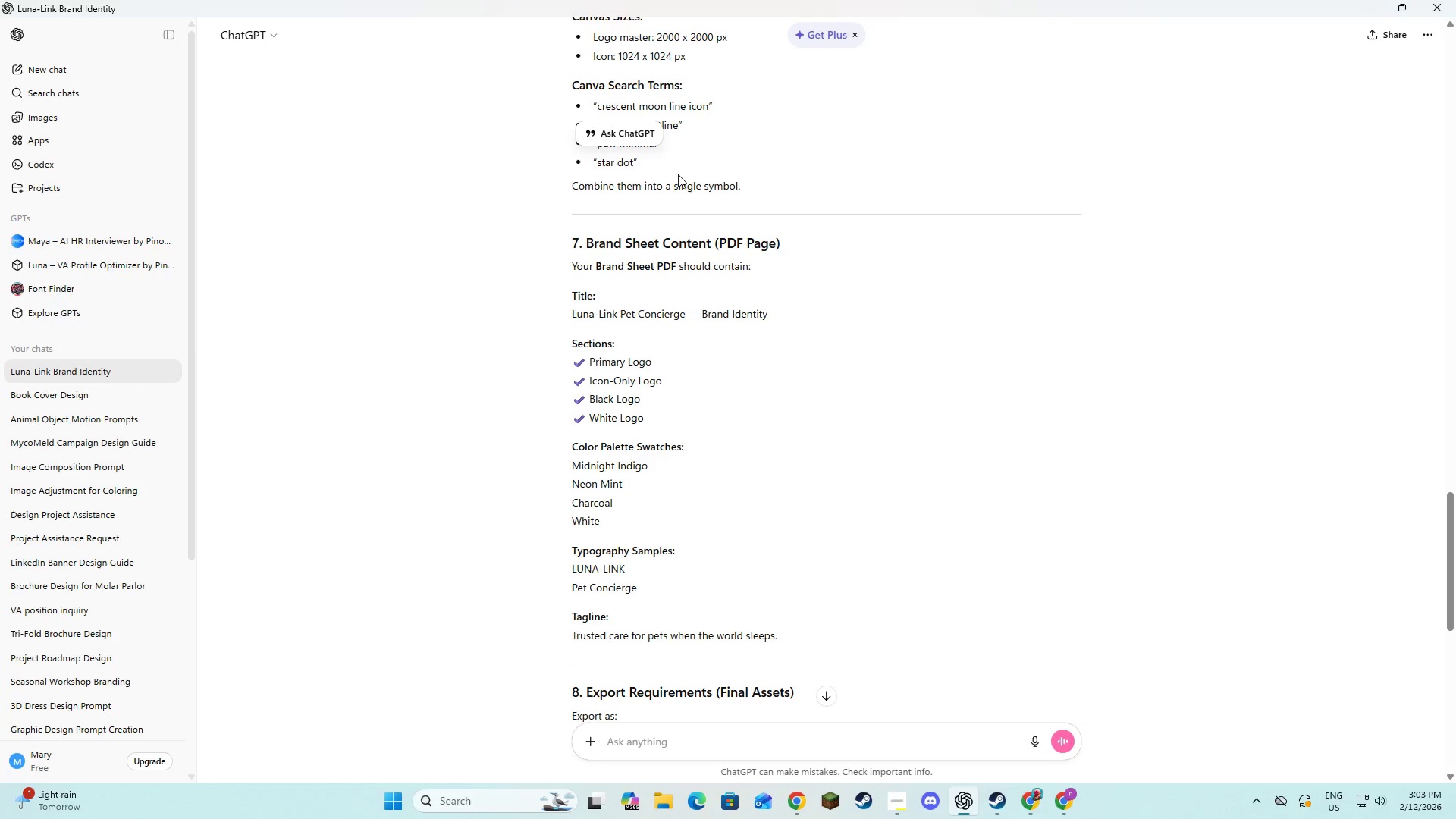 
double_click([678, 174])
 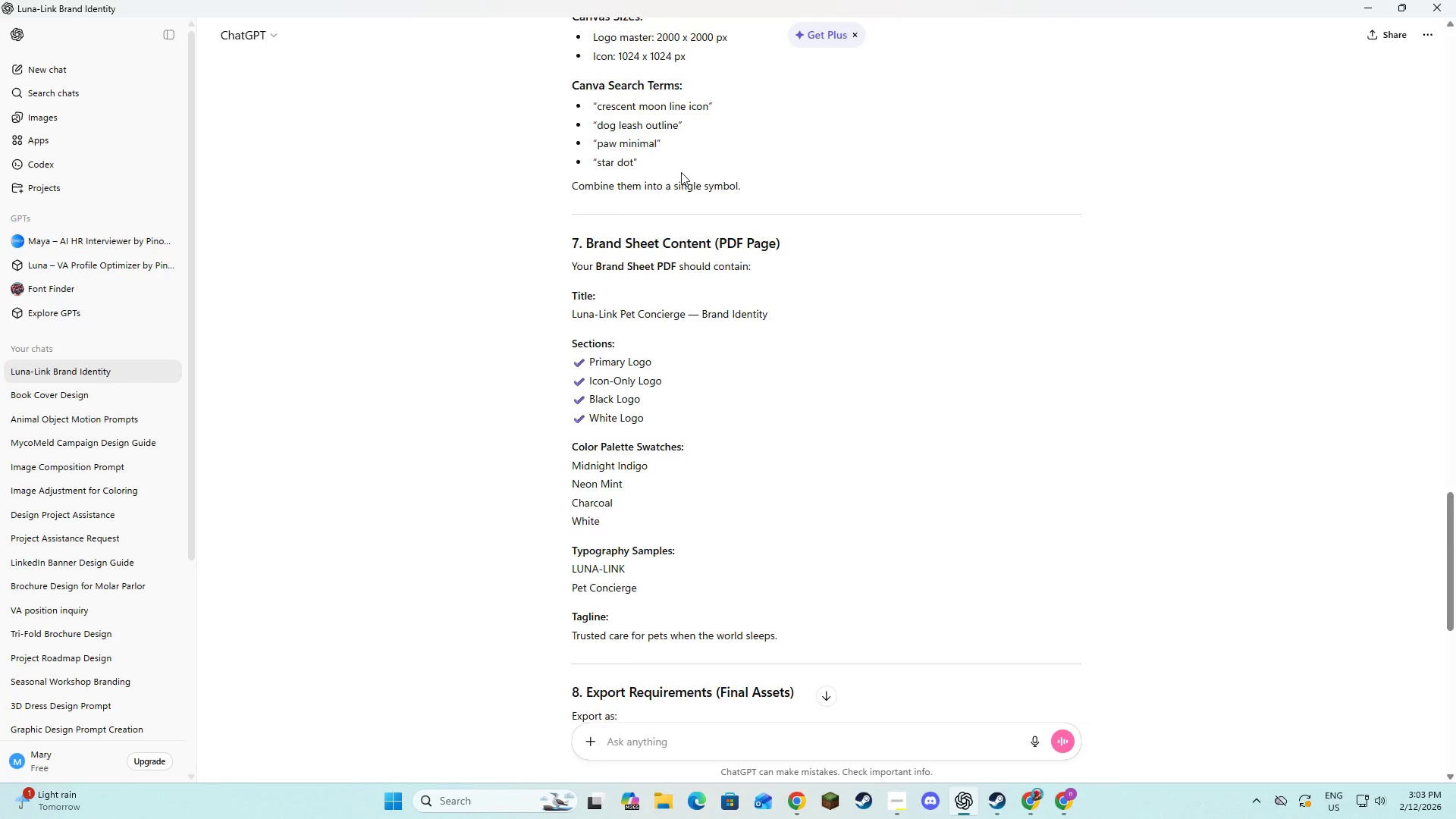 
scroll: coordinate [681, 172], scroll_direction: up, amount: 2.0
 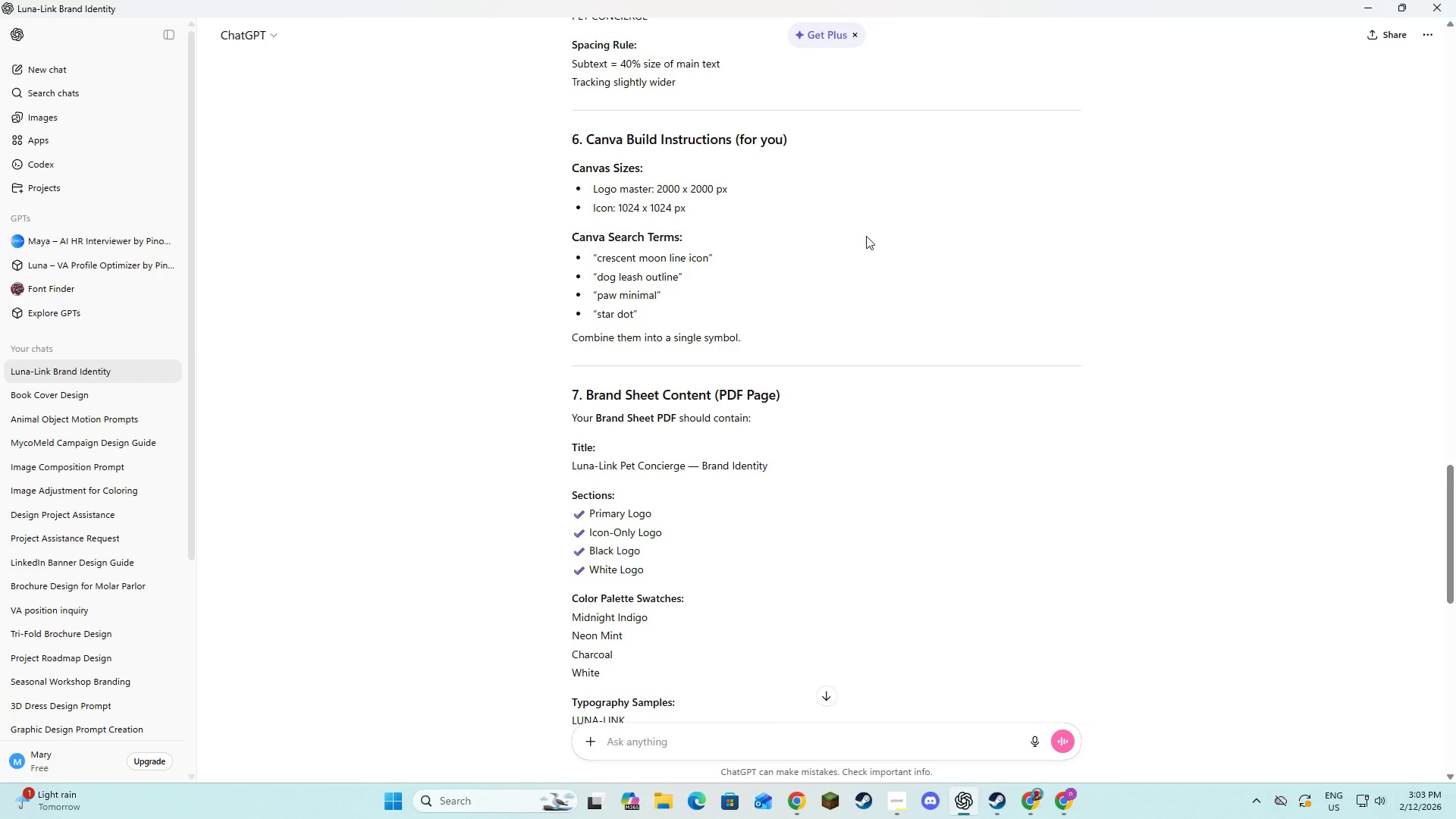 
left_click([882, 260])
 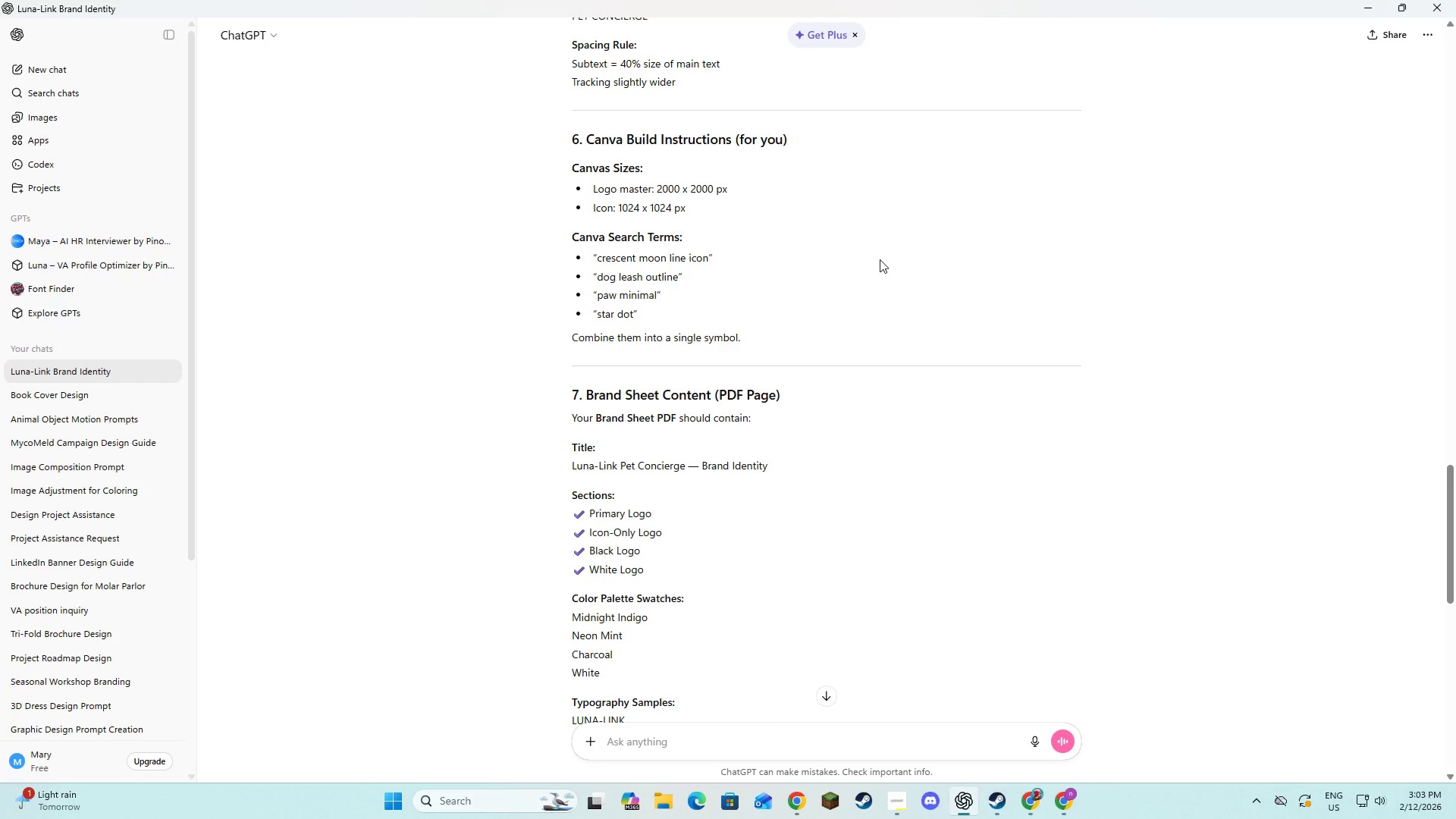 
scroll: coordinate [824, 336], scroll_direction: down, amount: 4.0
 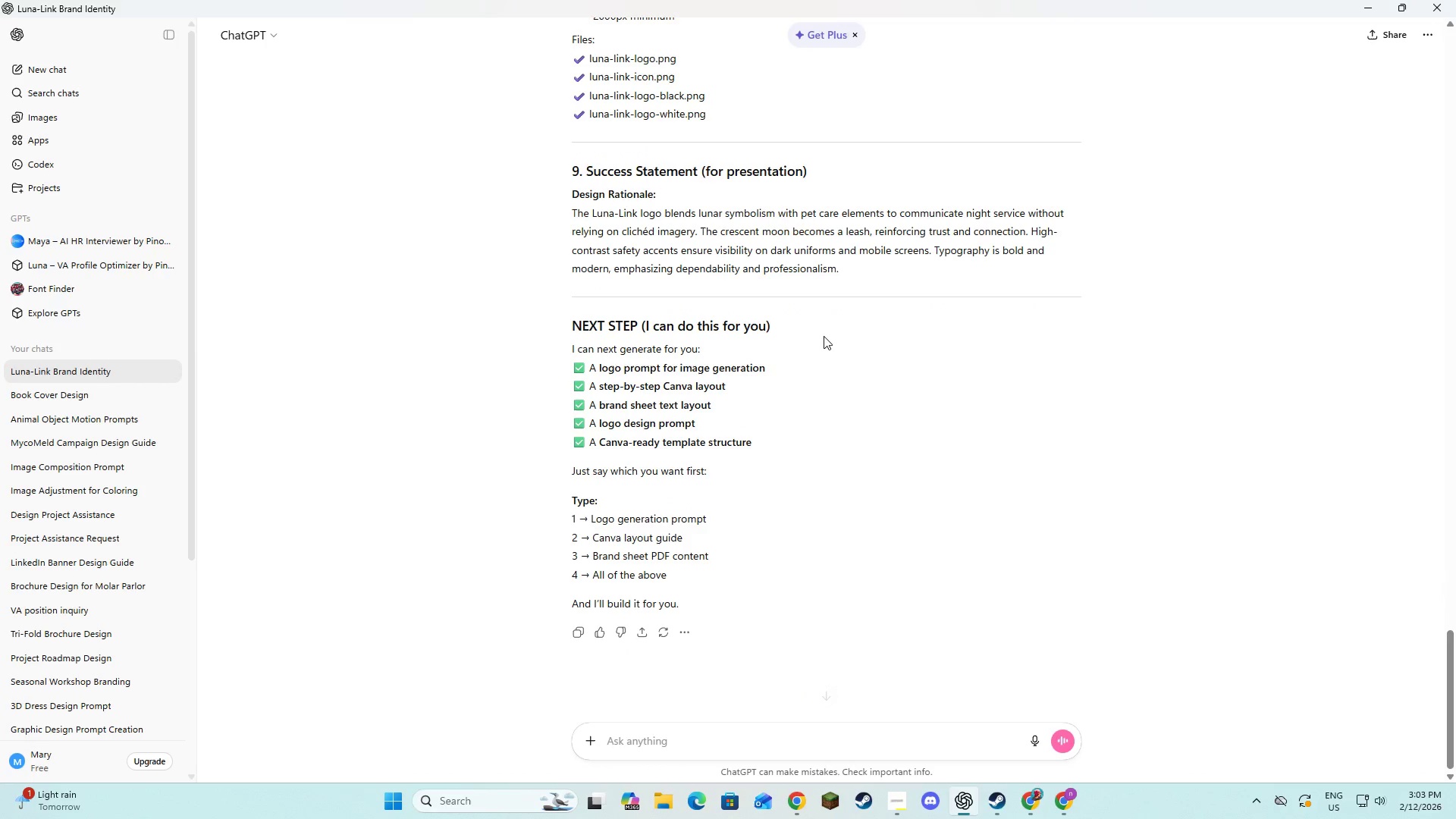 
scroll: coordinate [824, 336], scroll_direction: up, amount: 15.0
 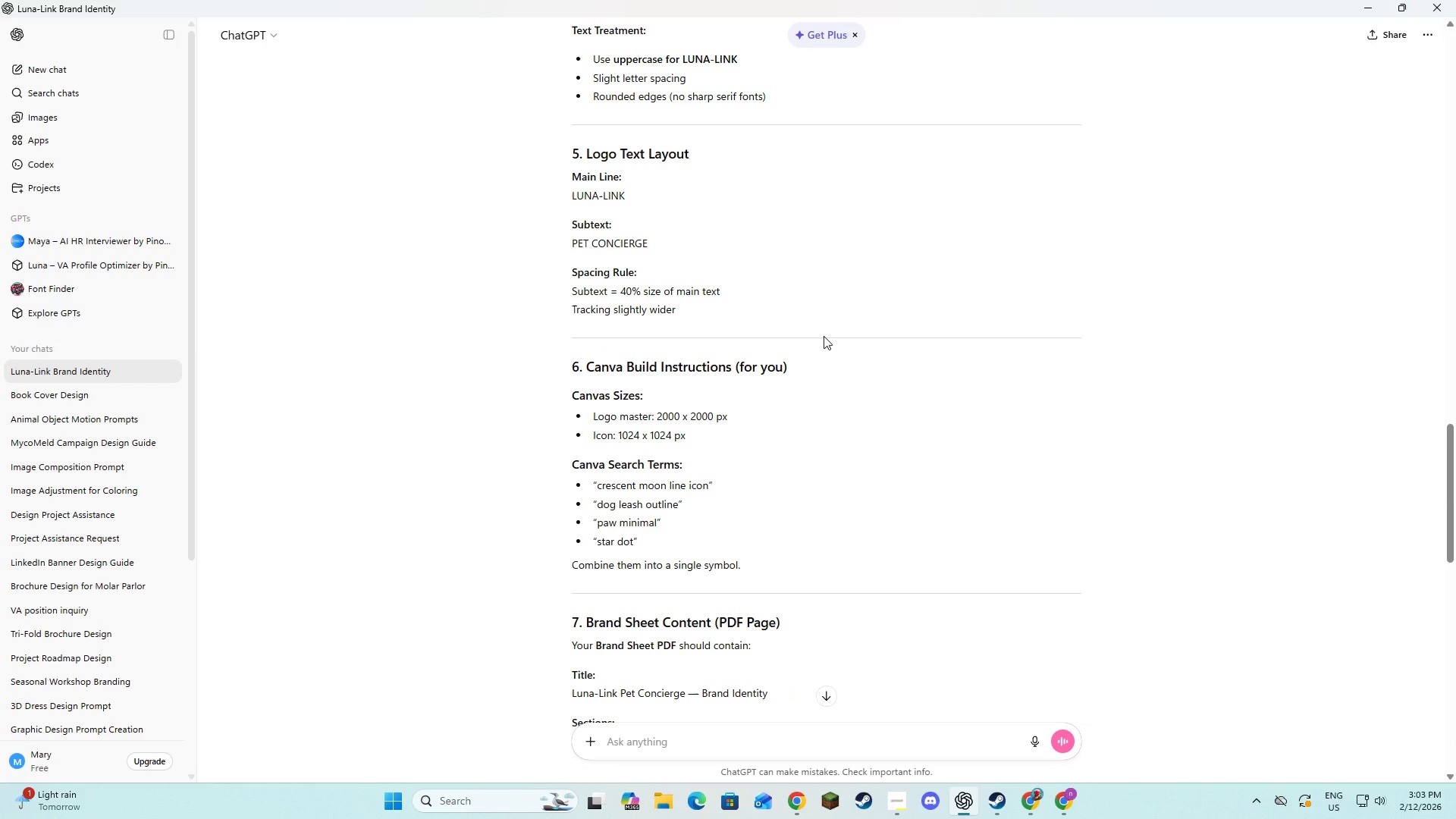 
scroll: coordinate [824, 336], scroll_direction: down, amount: 3.0
 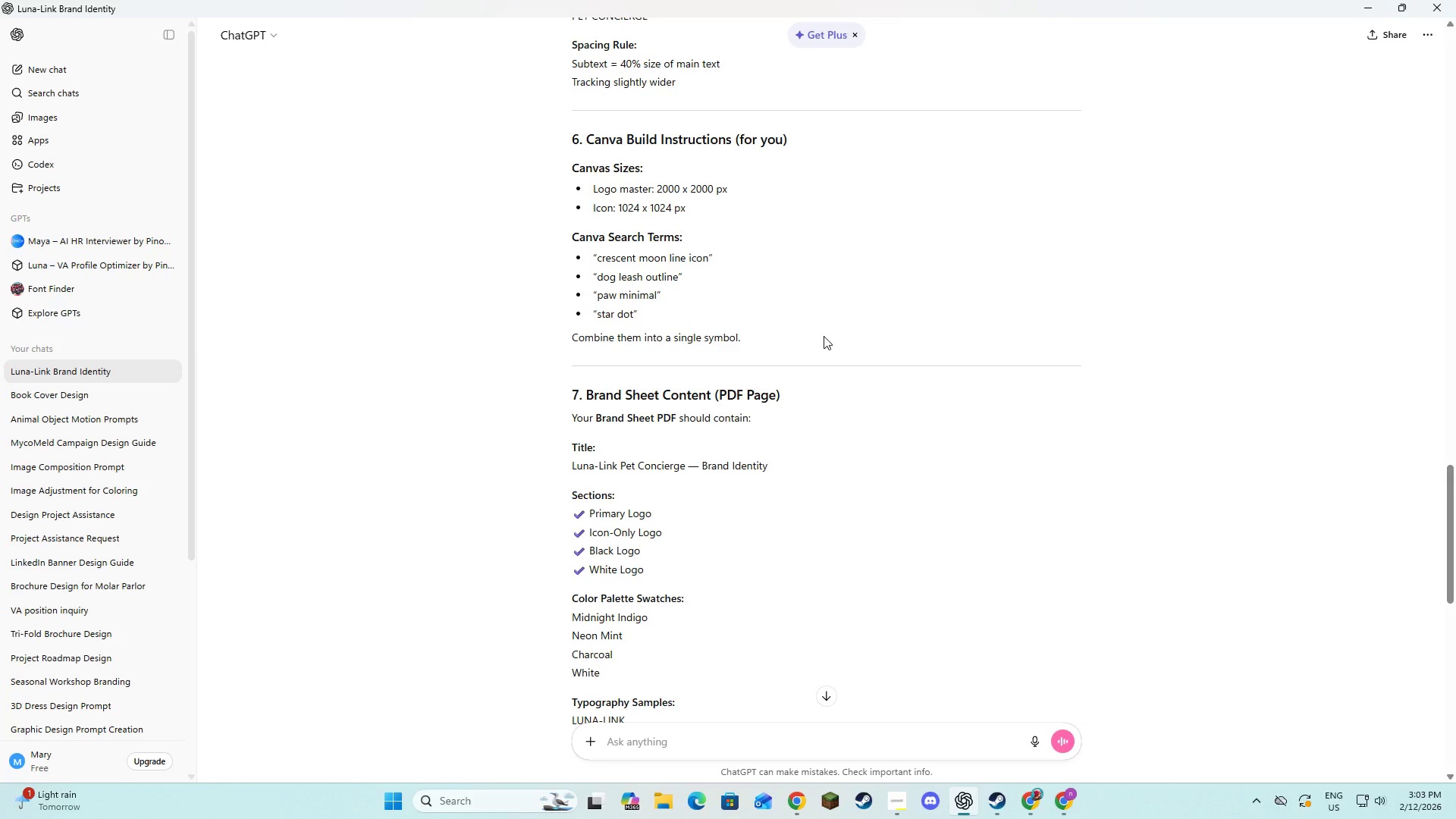 
scroll: coordinate [824, 336], scroll_direction: up, amount: 3.0
 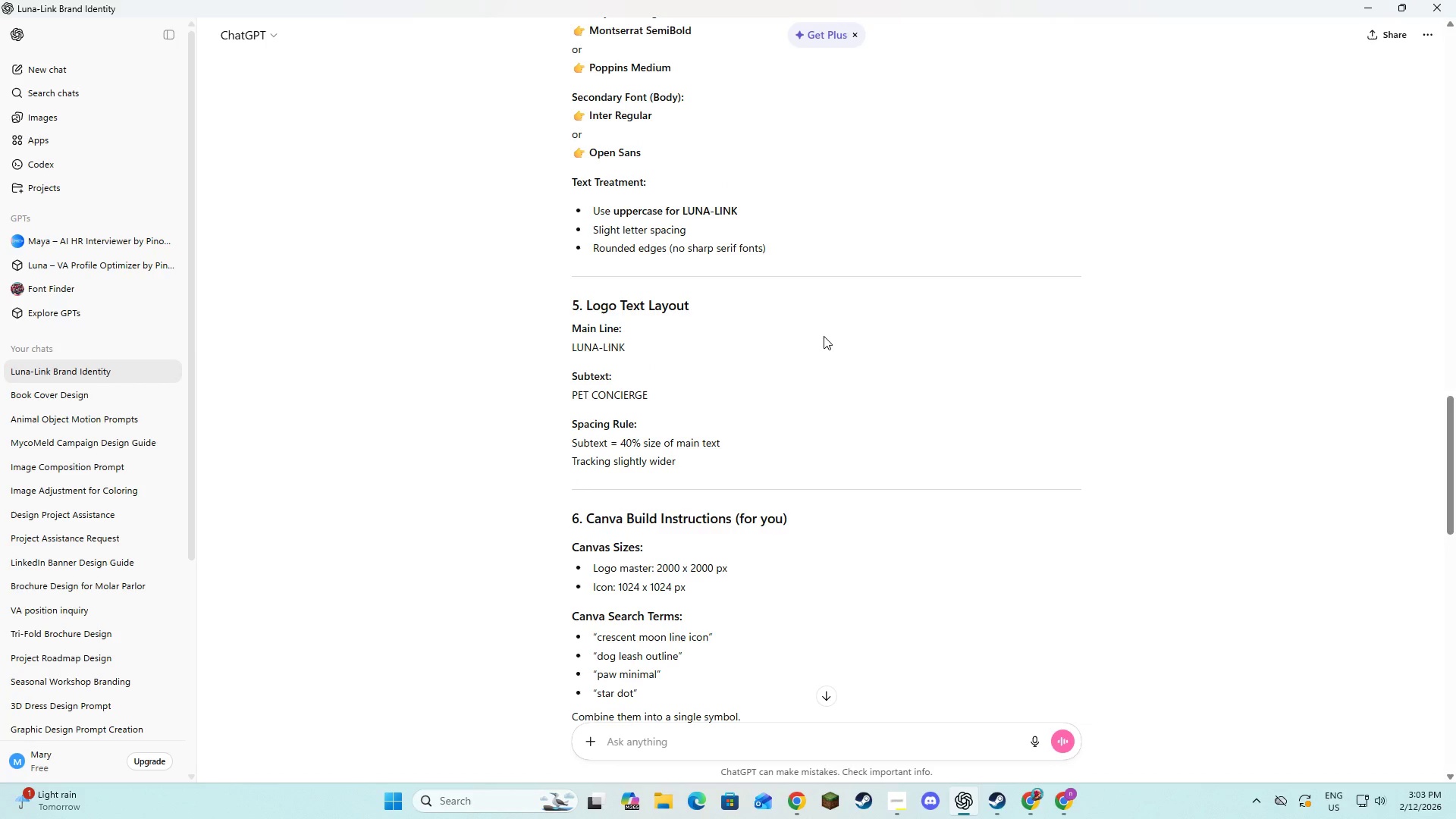 
scroll: coordinate [824, 336], scroll_direction: down, amount: 3.0
 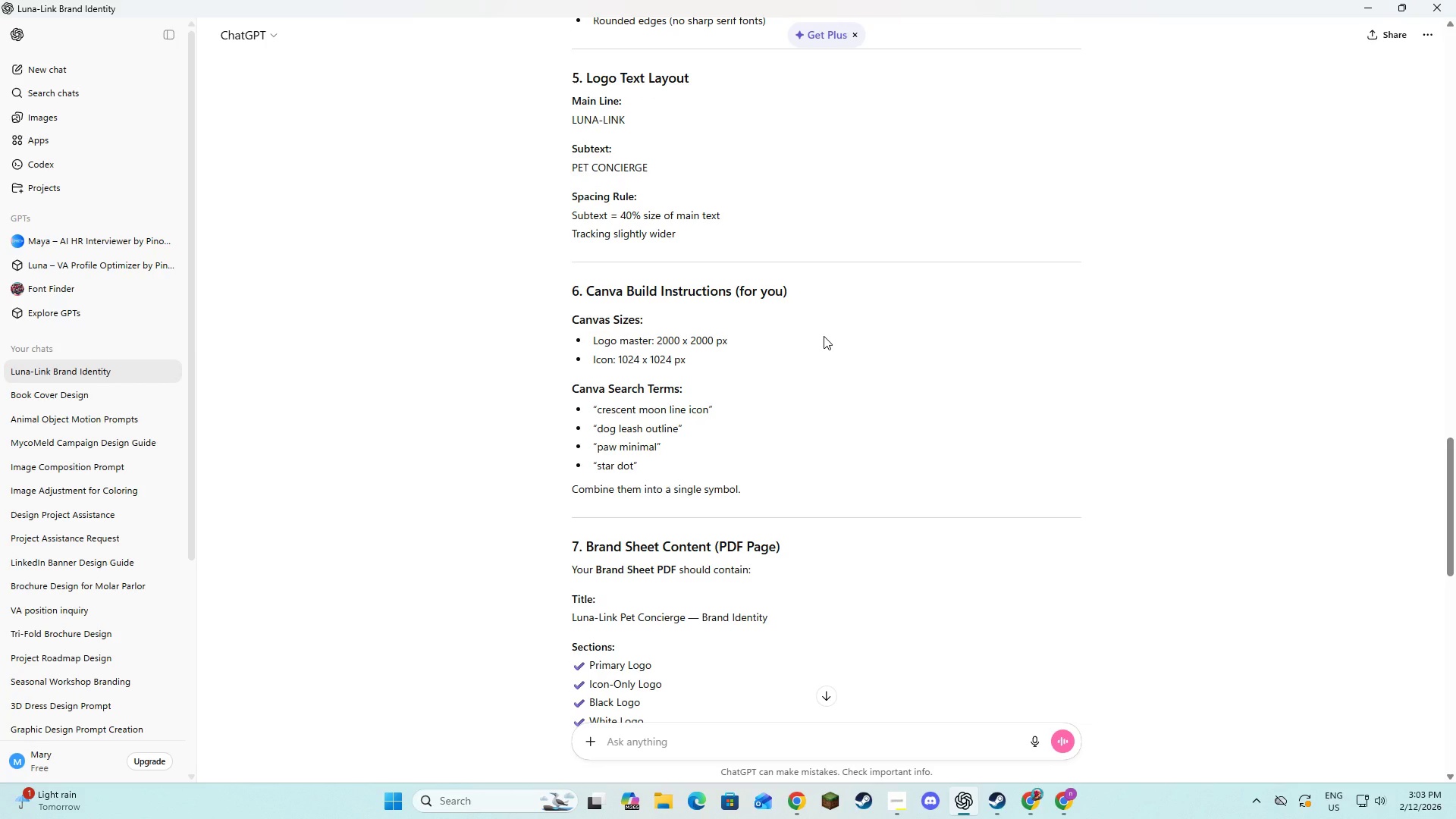 
scroll: coordinate [824, 336], scroll_direction: up, amount: 11.0
 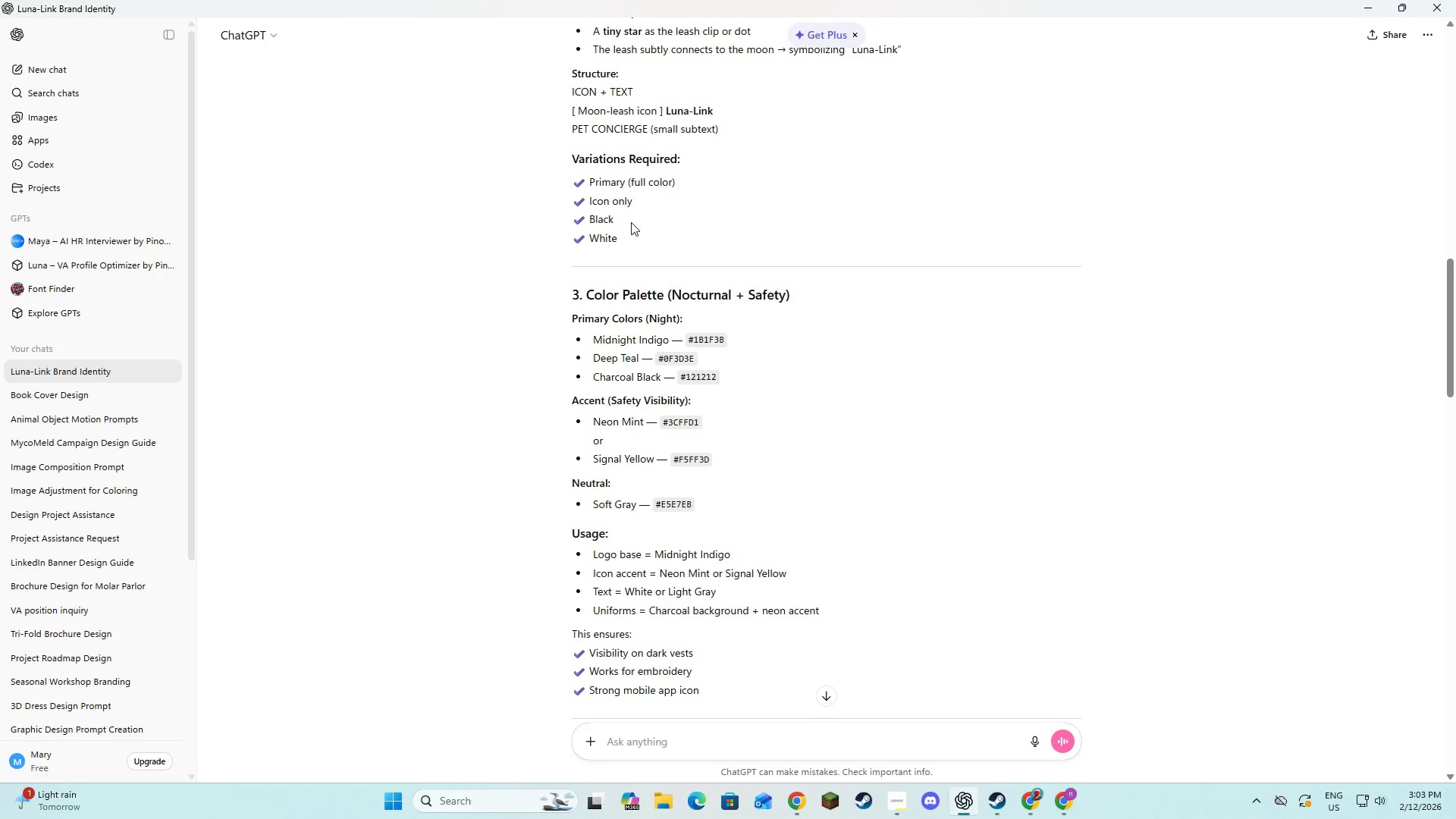 
left_click_drag(start_coordinate=[634, 230], to_coordinate=[576, 183])
 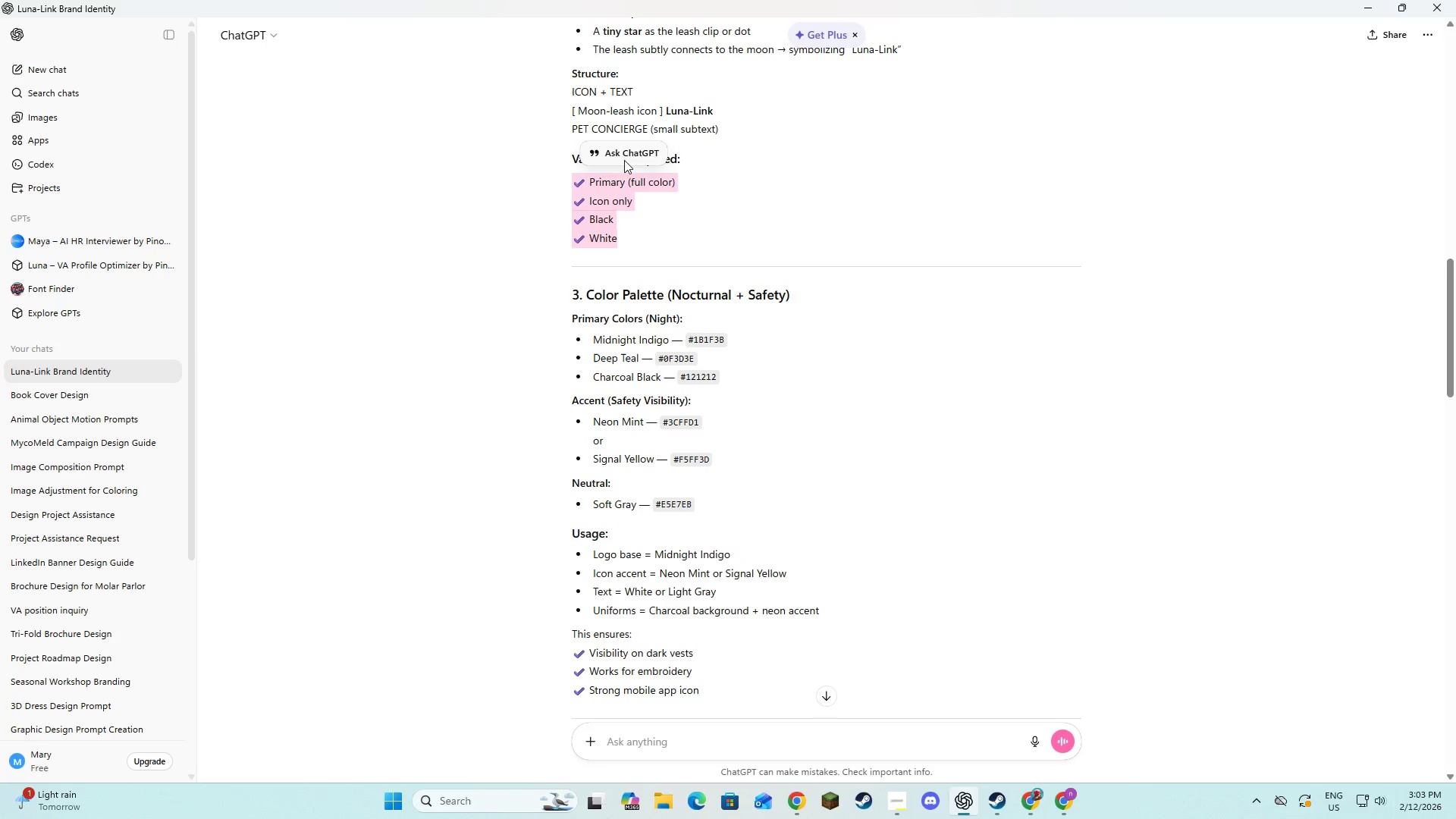 
left_click([637, 234])
 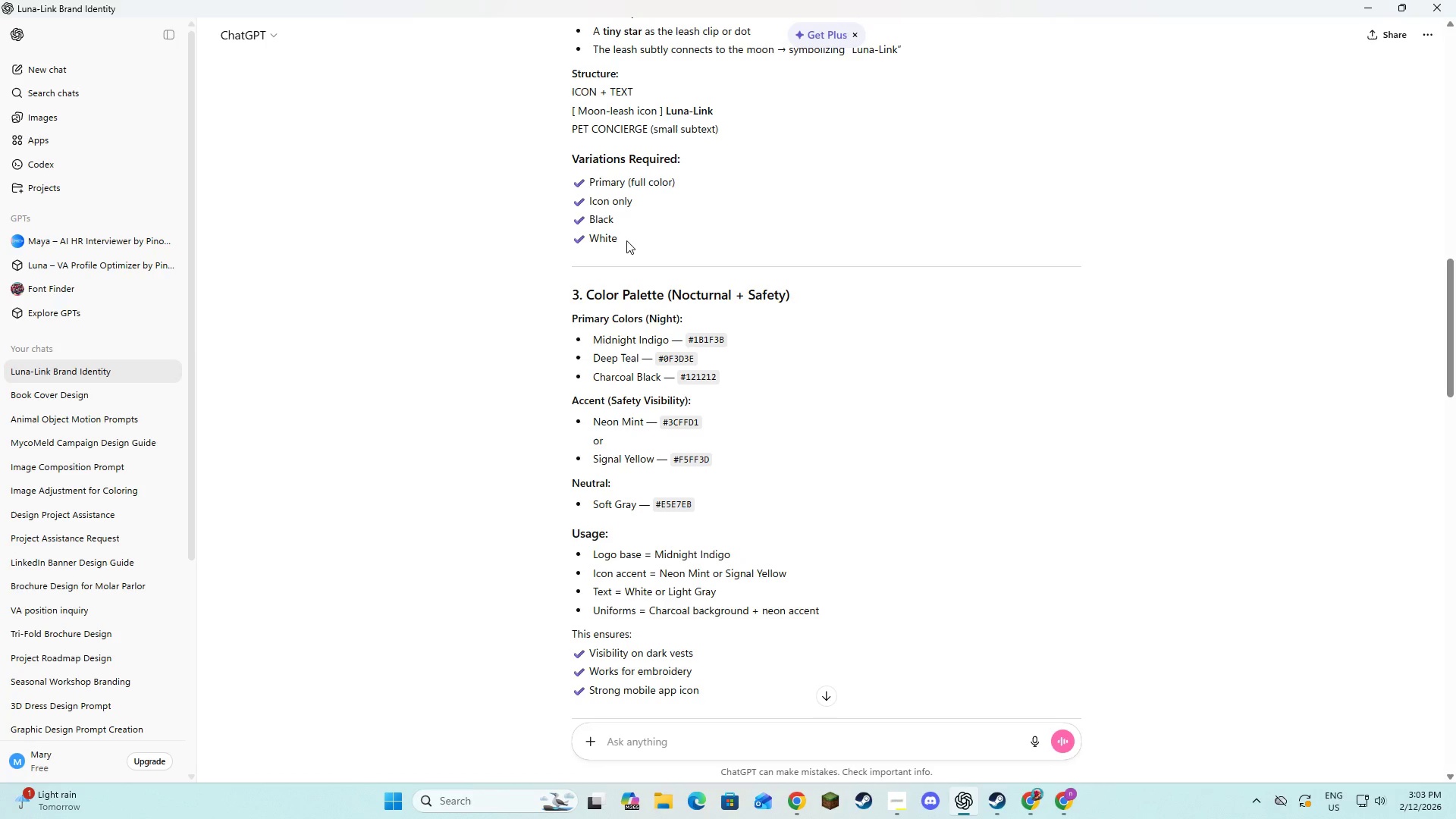 
left_click_drag(start_coordinate=[632, 240], to_coordinate=[572, 218])
 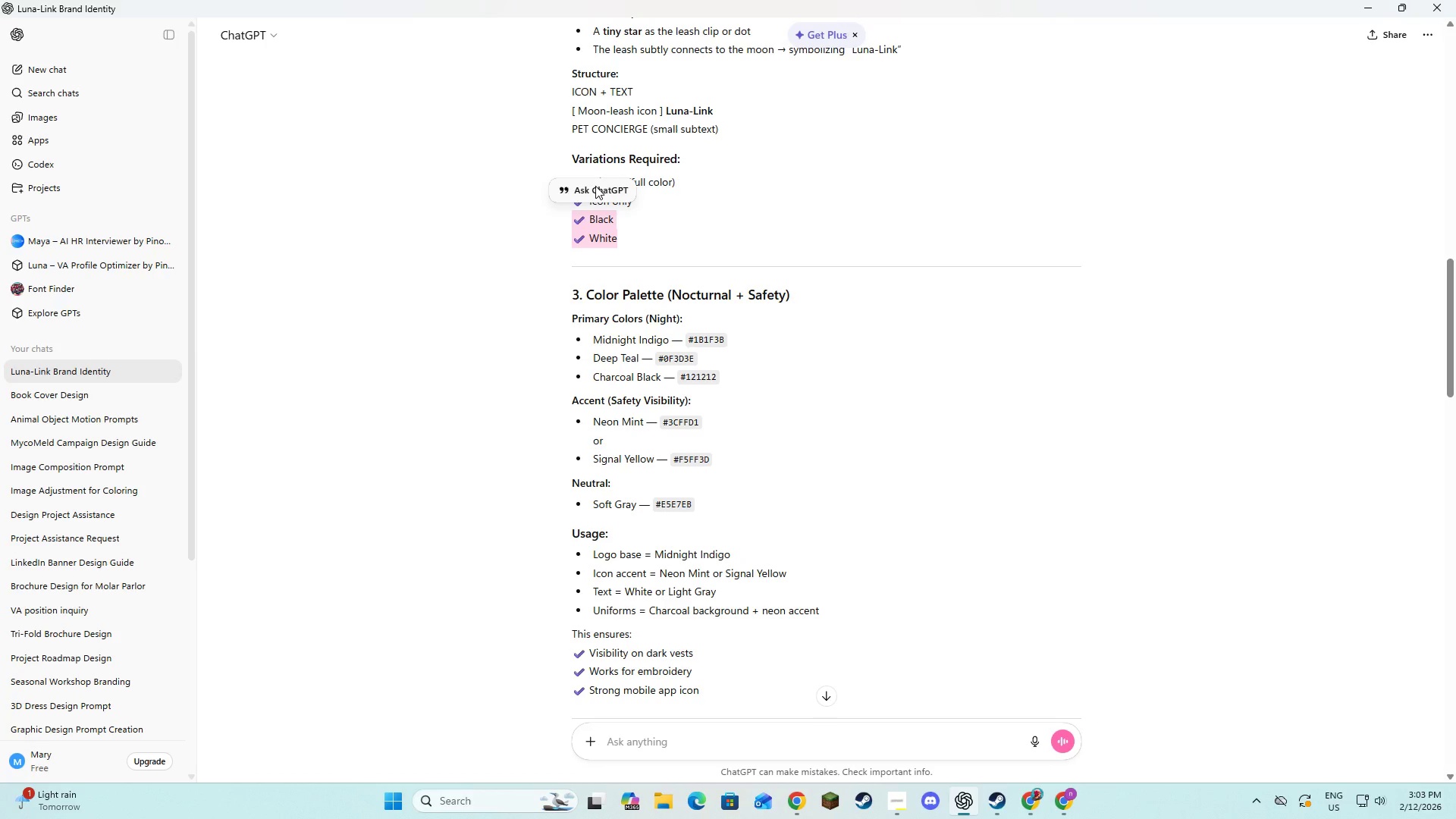 
left_click([595, 186])
 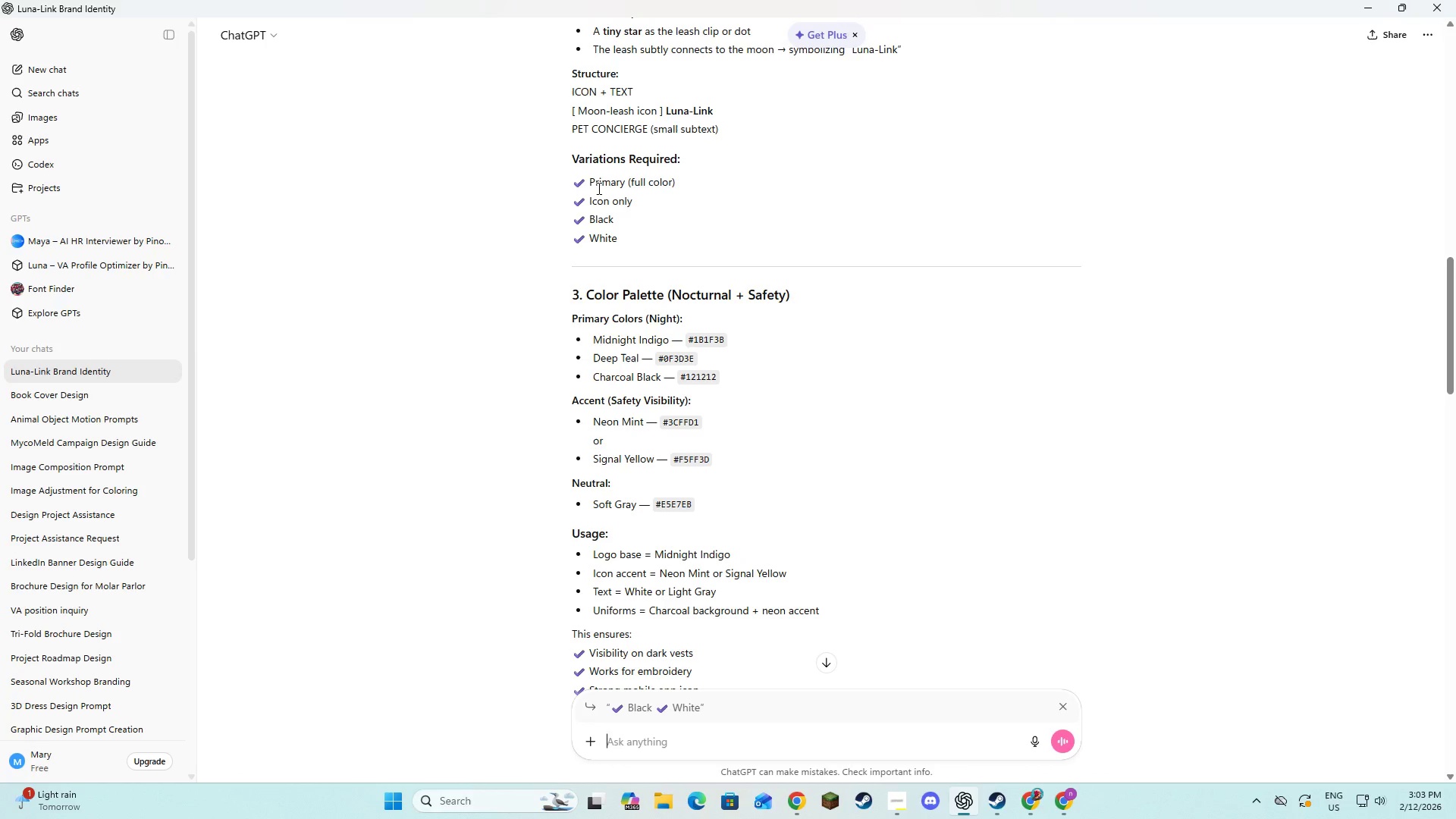 
type(do it has to be 1024 alos)
key(Backspace)
key(Backspace)
type(so?)
 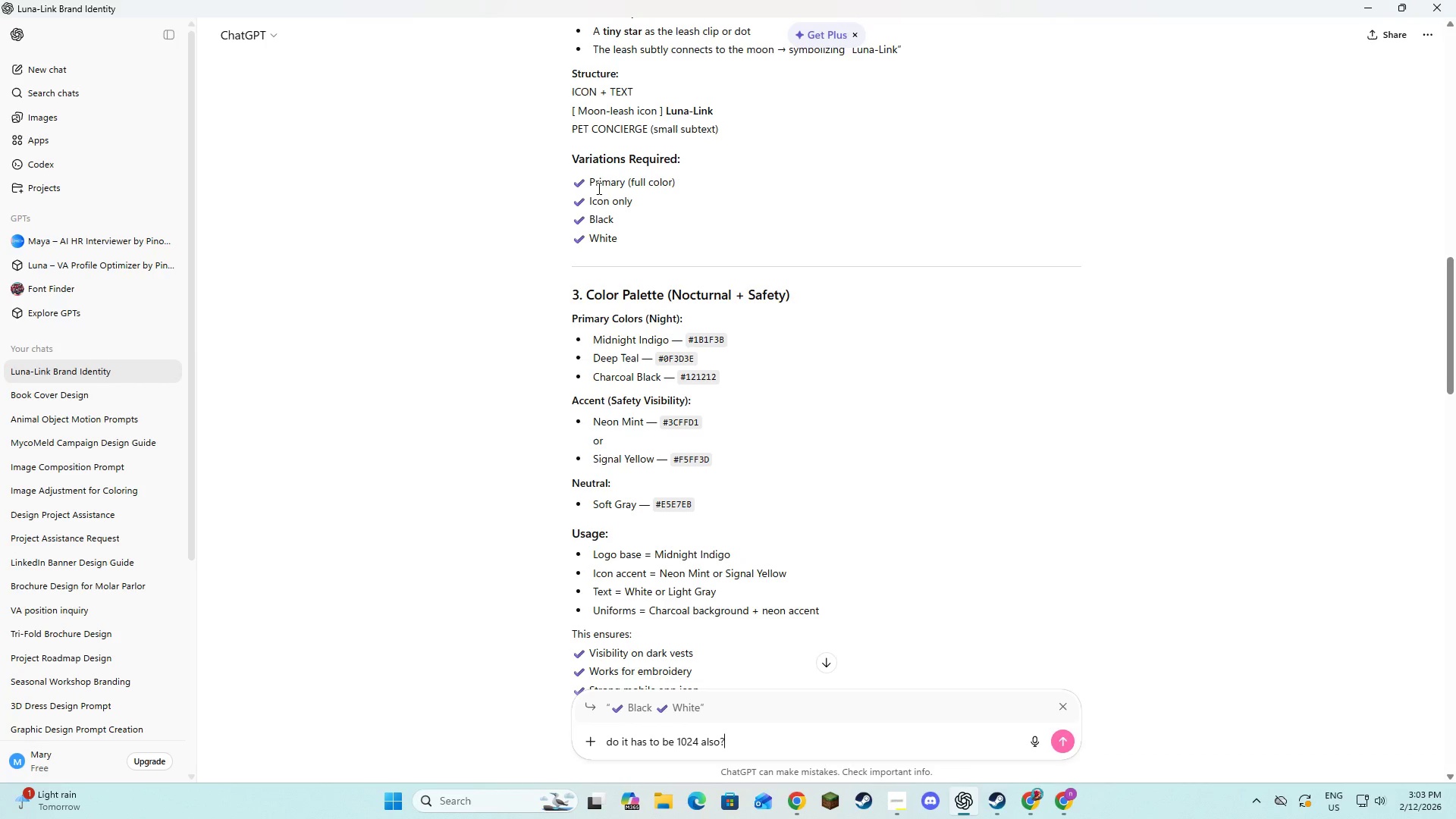 
key(Enter)
 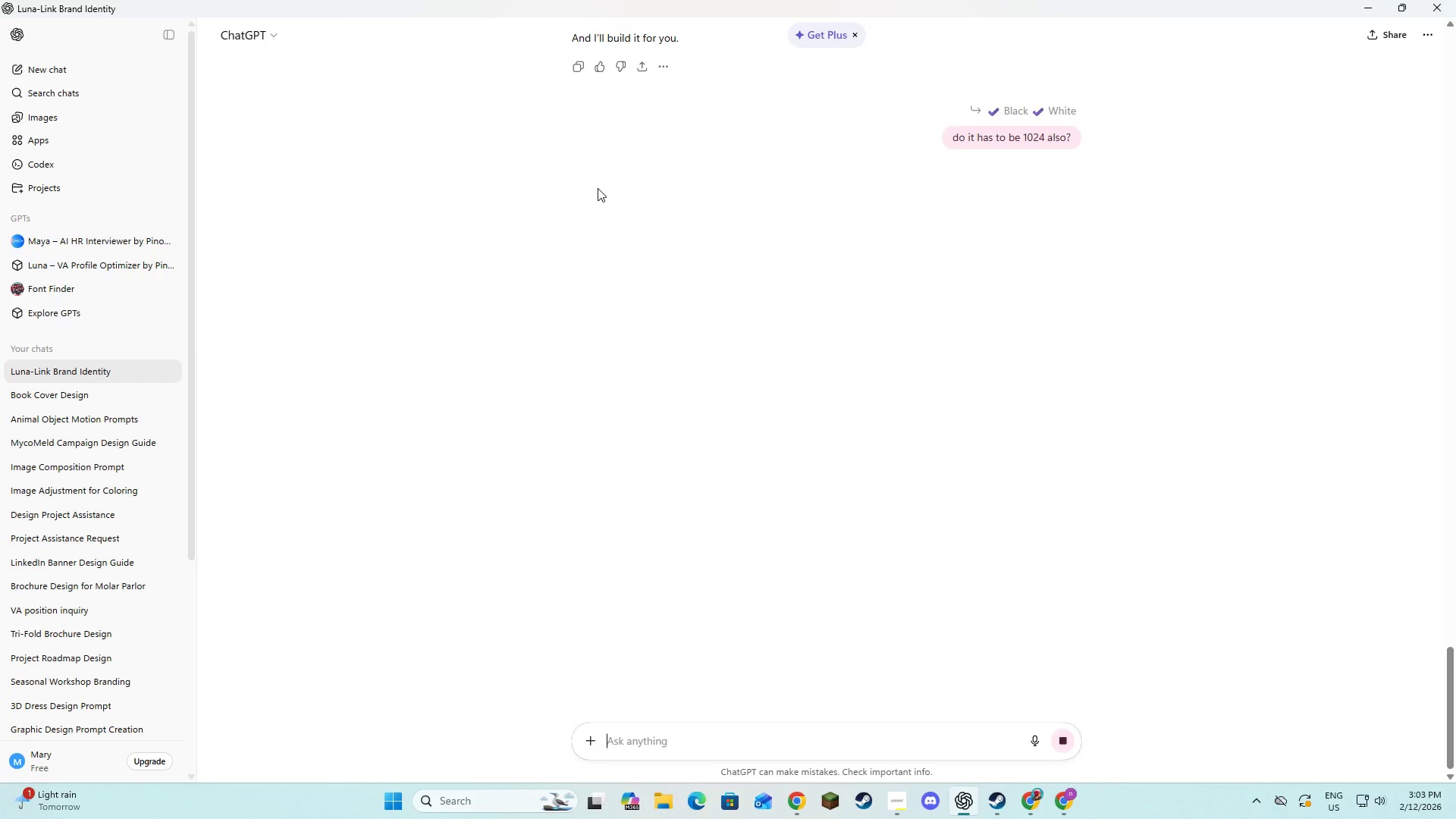 
left_click([682, 268])
 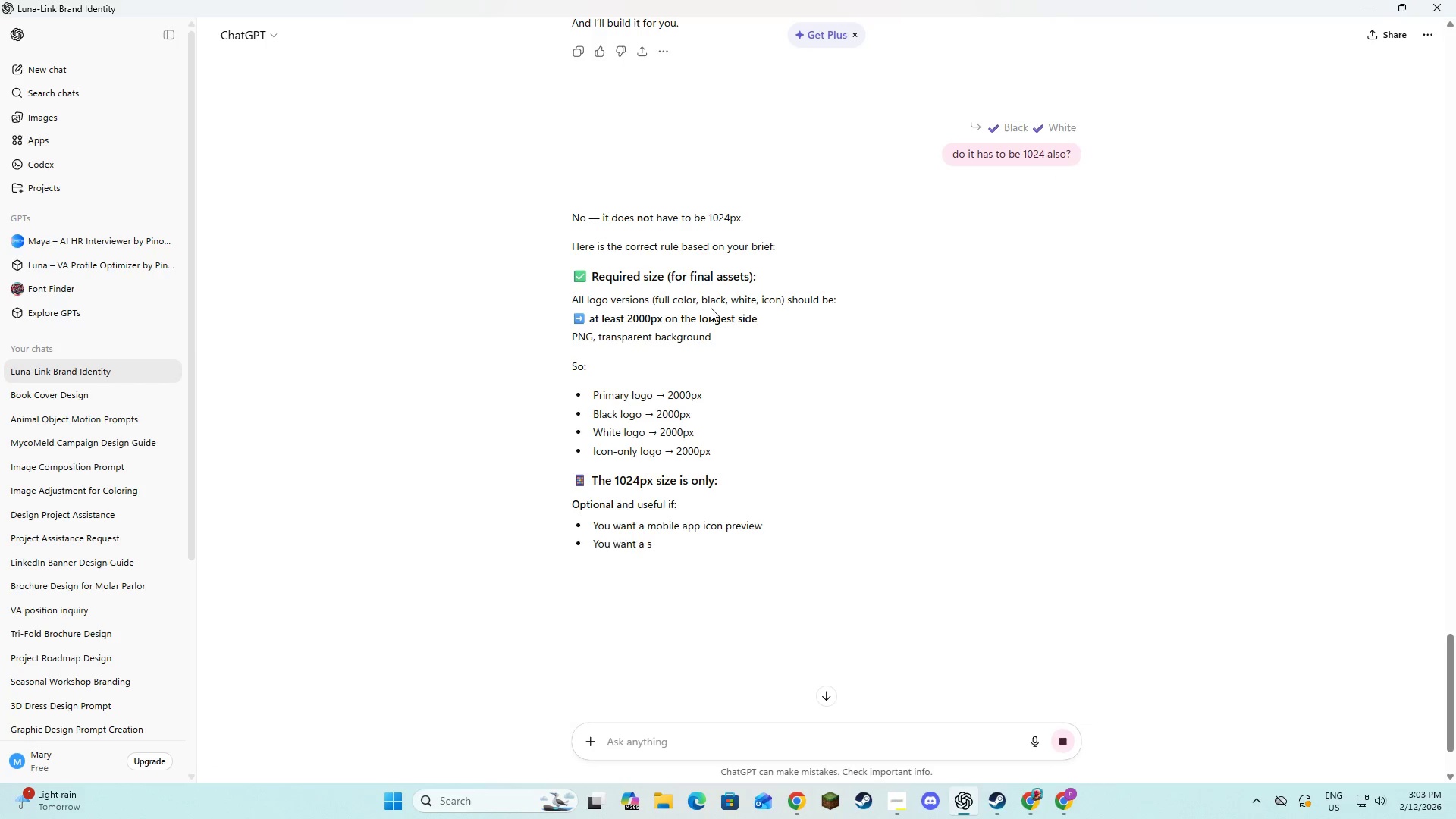 
double_click([654, 325])
 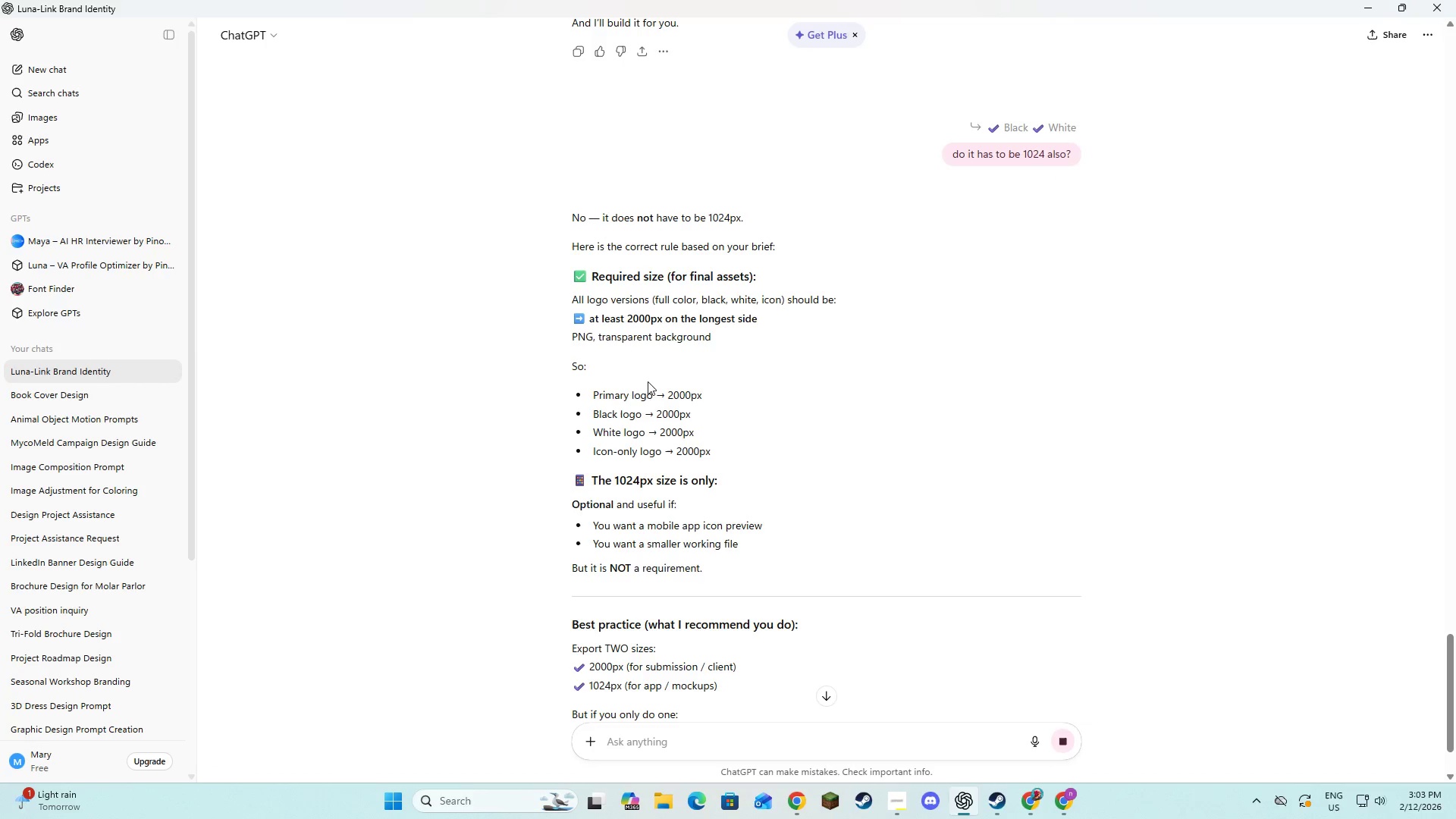 
left_click([645, 394])
 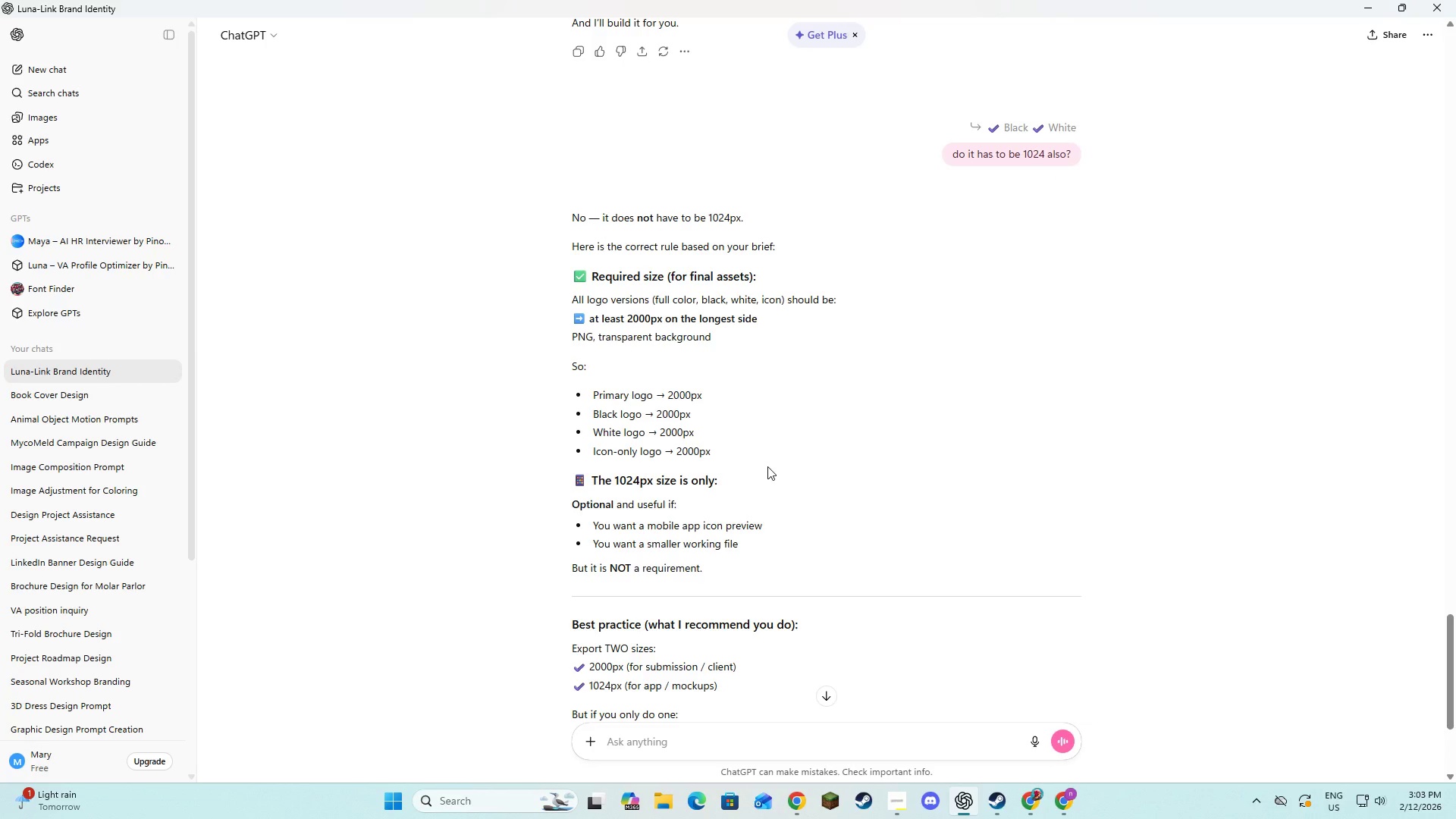 
left_click_drag(start_coordinate=[728, 453], to_coordinate=[702, 456])
 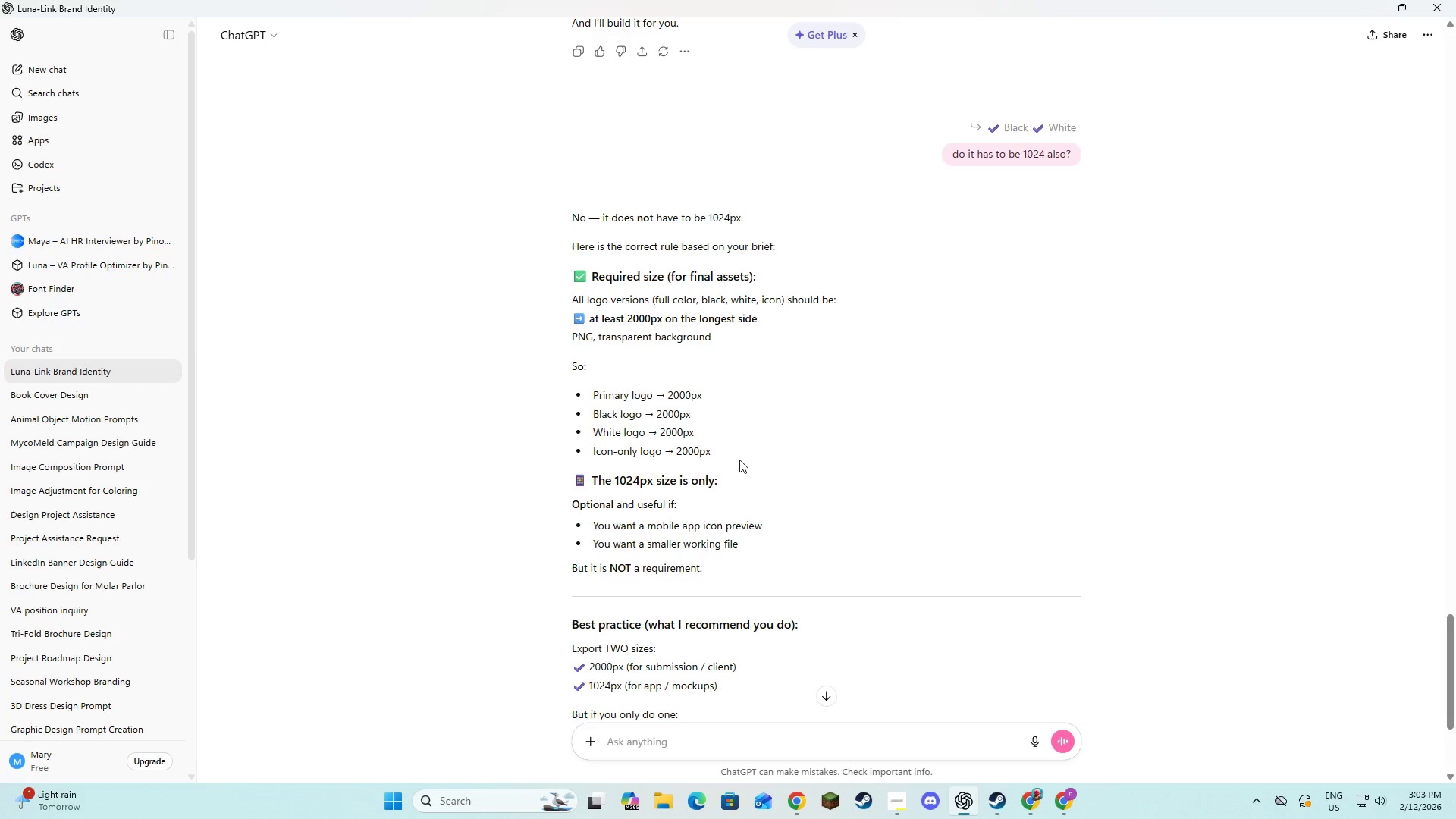 
left_click([739, 460])
 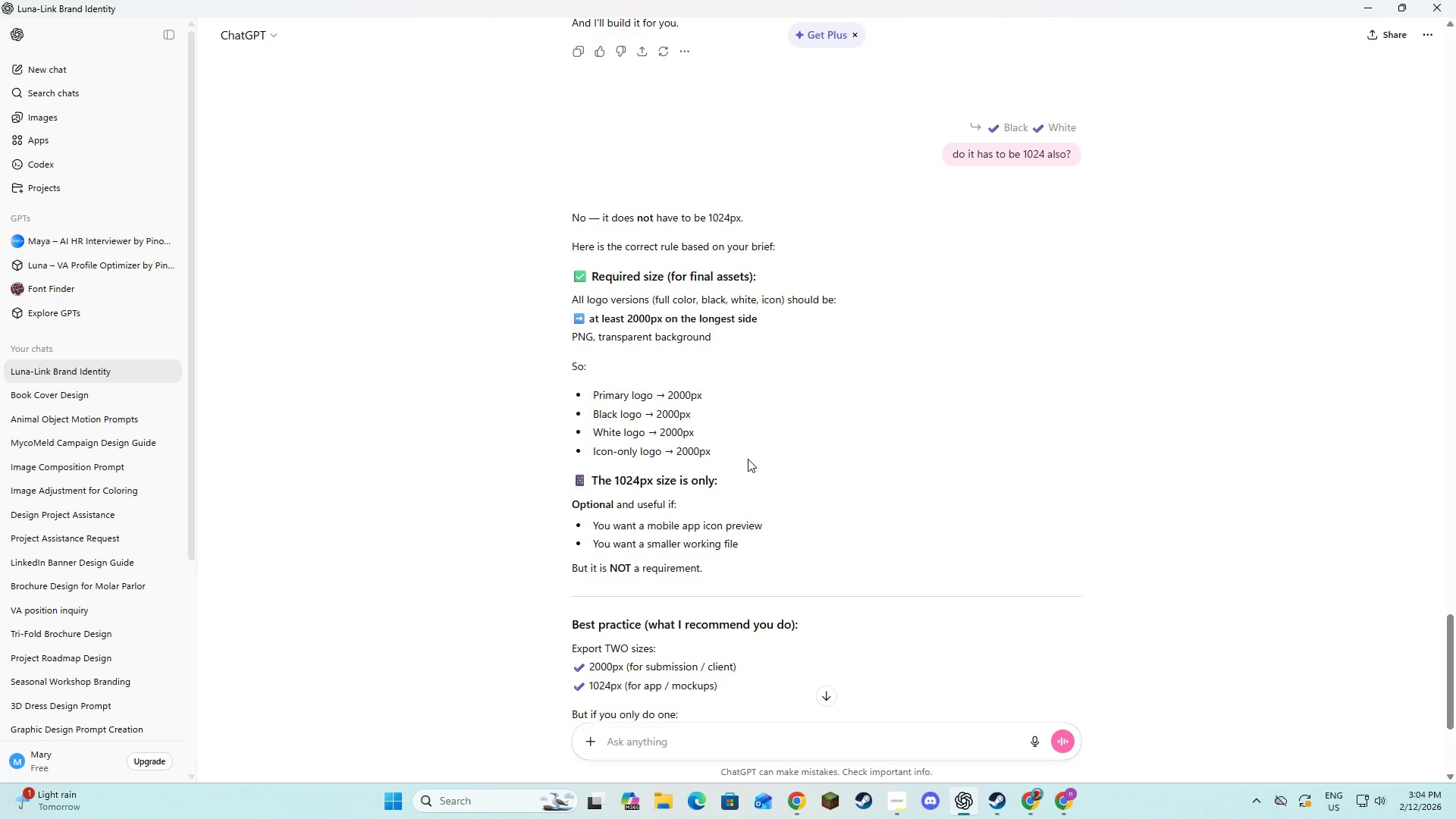 
wait(9.58)
 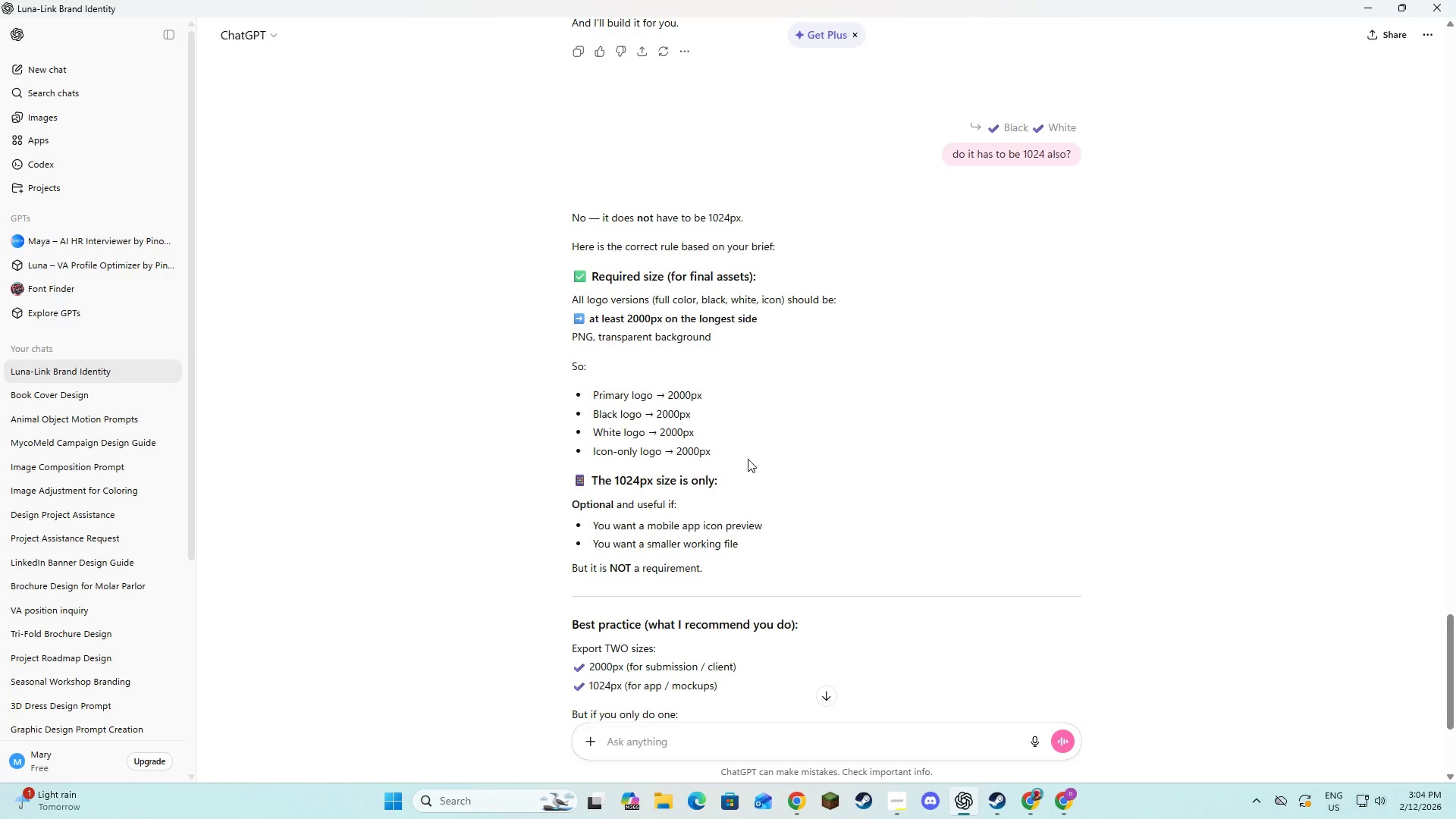 
scroll: coordinate [1100, 508], scroll_direction: down, amount: 3.0
 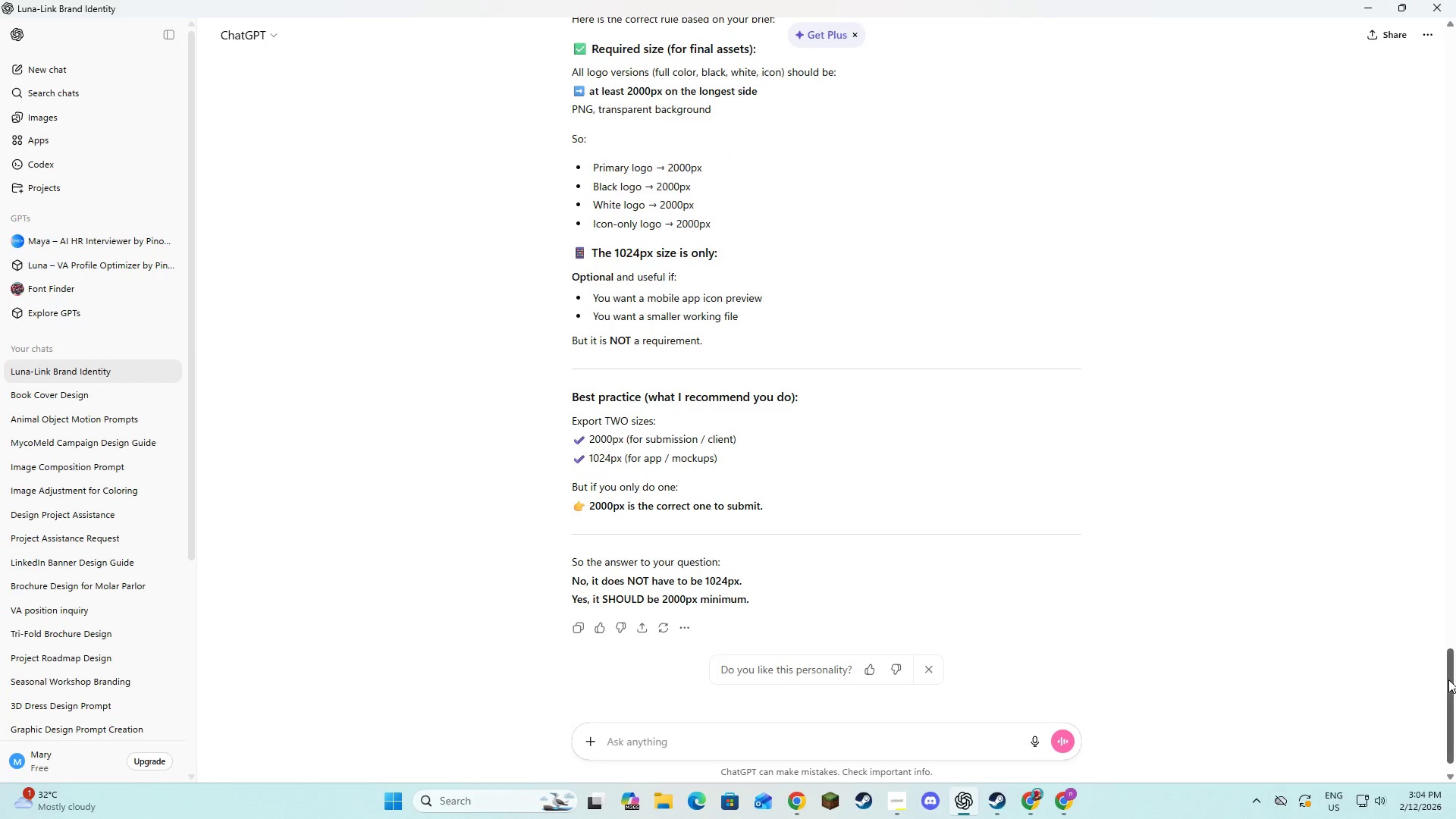 
left_click_drag(start_coordinate=[1451, 684], to_coordinate=[1444, 634])
 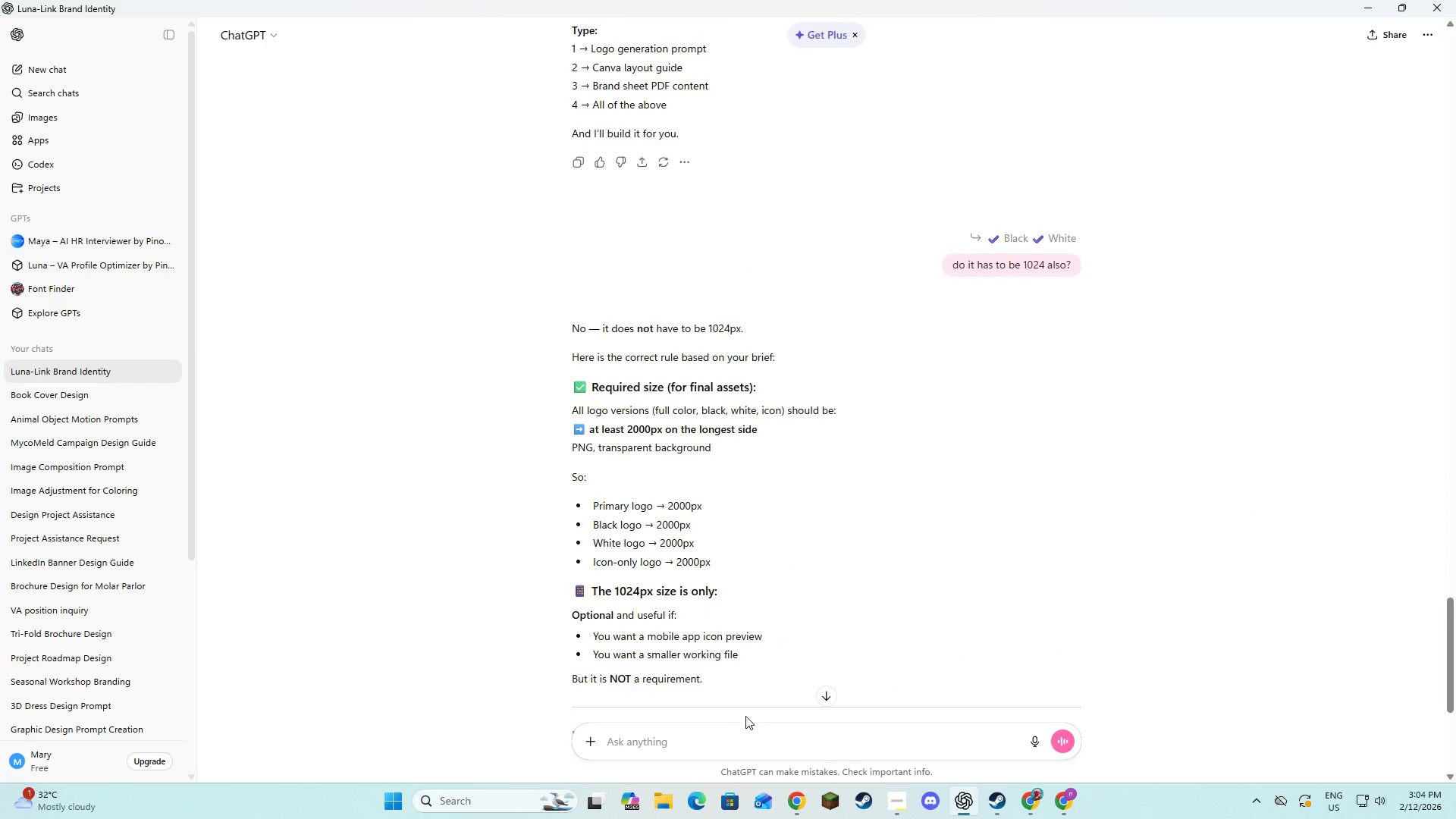 
left_click([742, 728])
 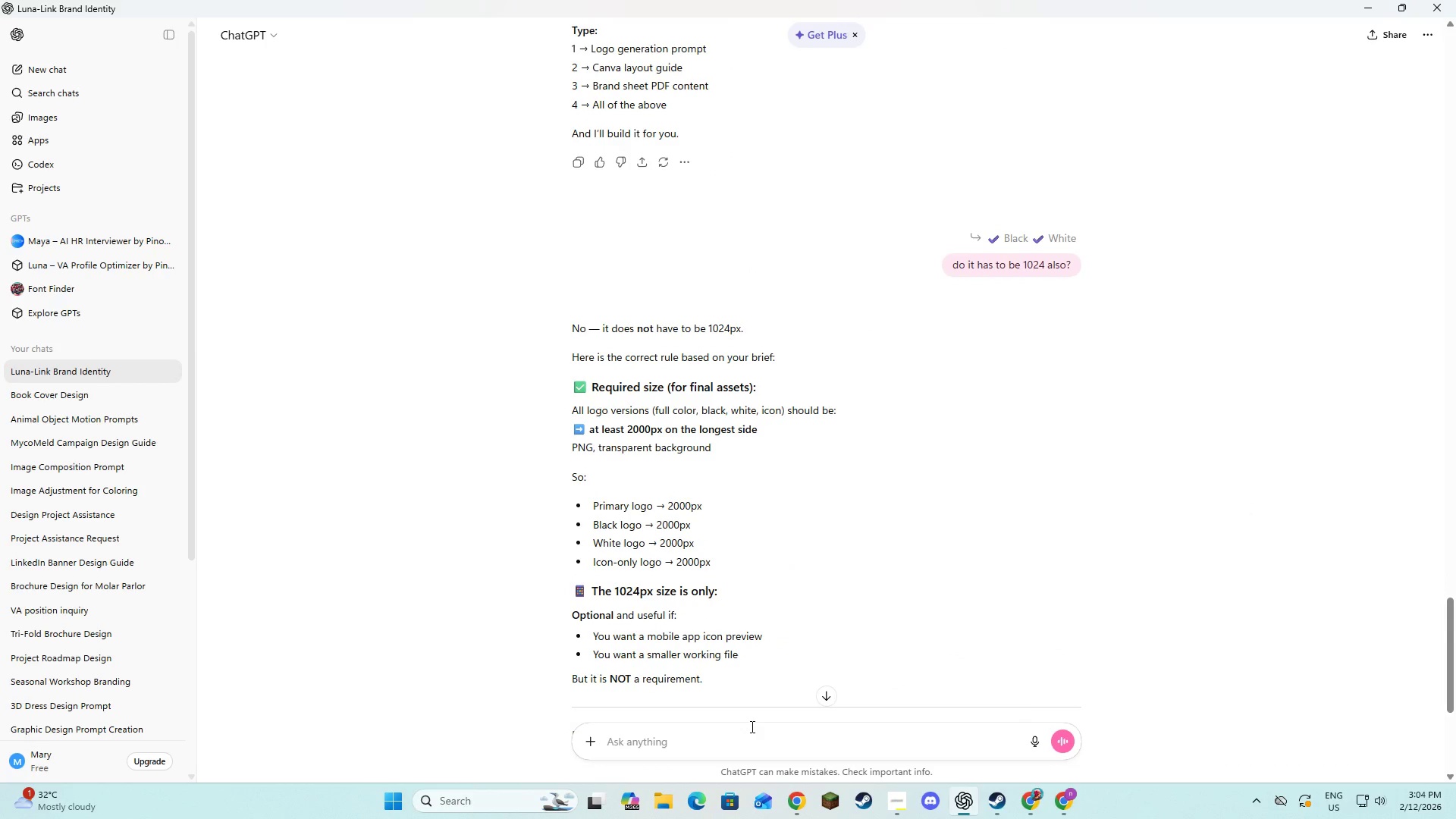 
type(wait do I have to make a primary icon only and )
key(Backspace)
key(Backspace)
key(Backspace)
key(Backspace)
key(Backspace)
type(, blacj)
key(Backspace)
type(k nad )
key(Backspace)
key(Backspace)
key(Backspace)
key(Backspace)
type(and white, )
 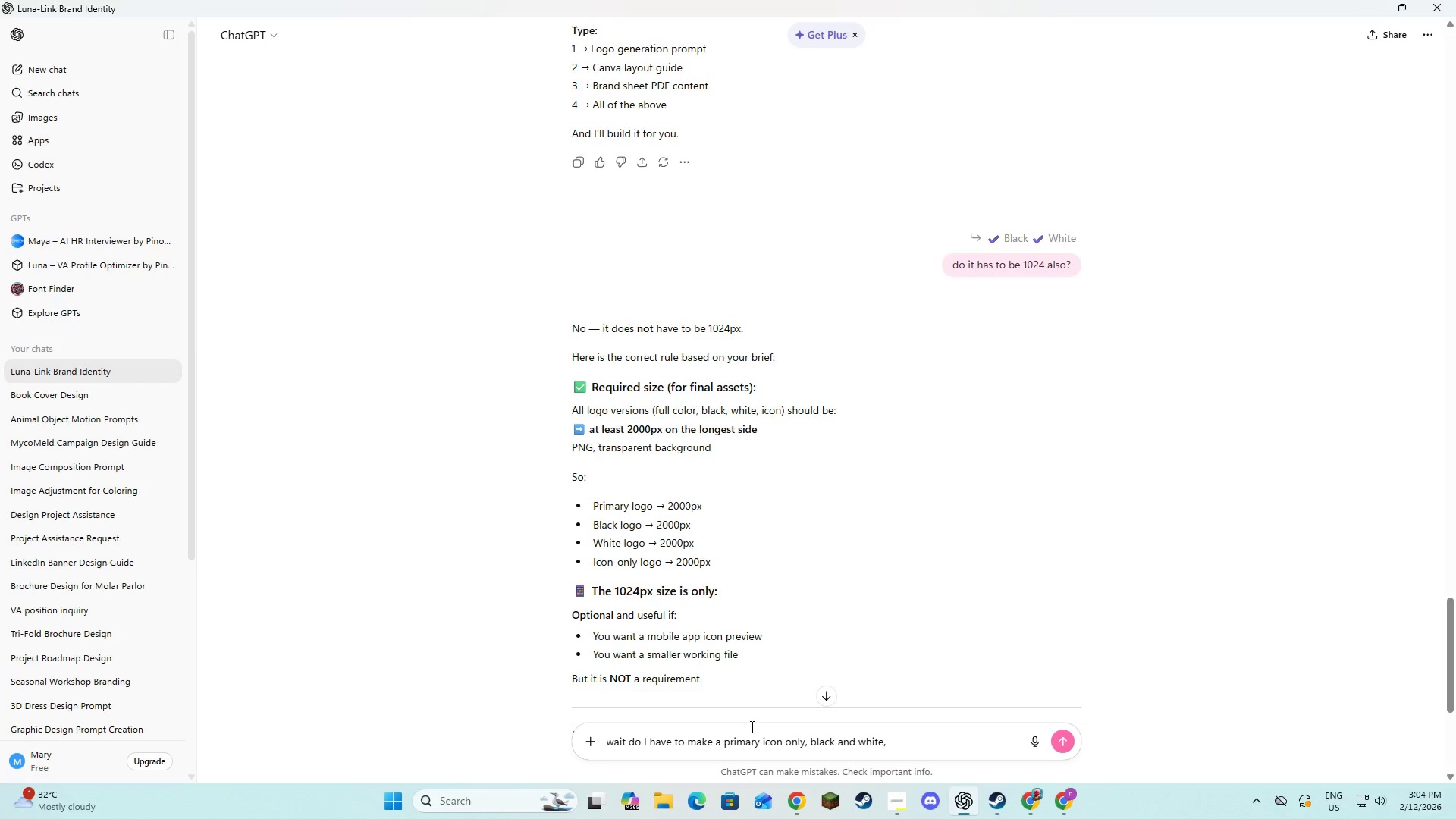 
wait(6.44)
 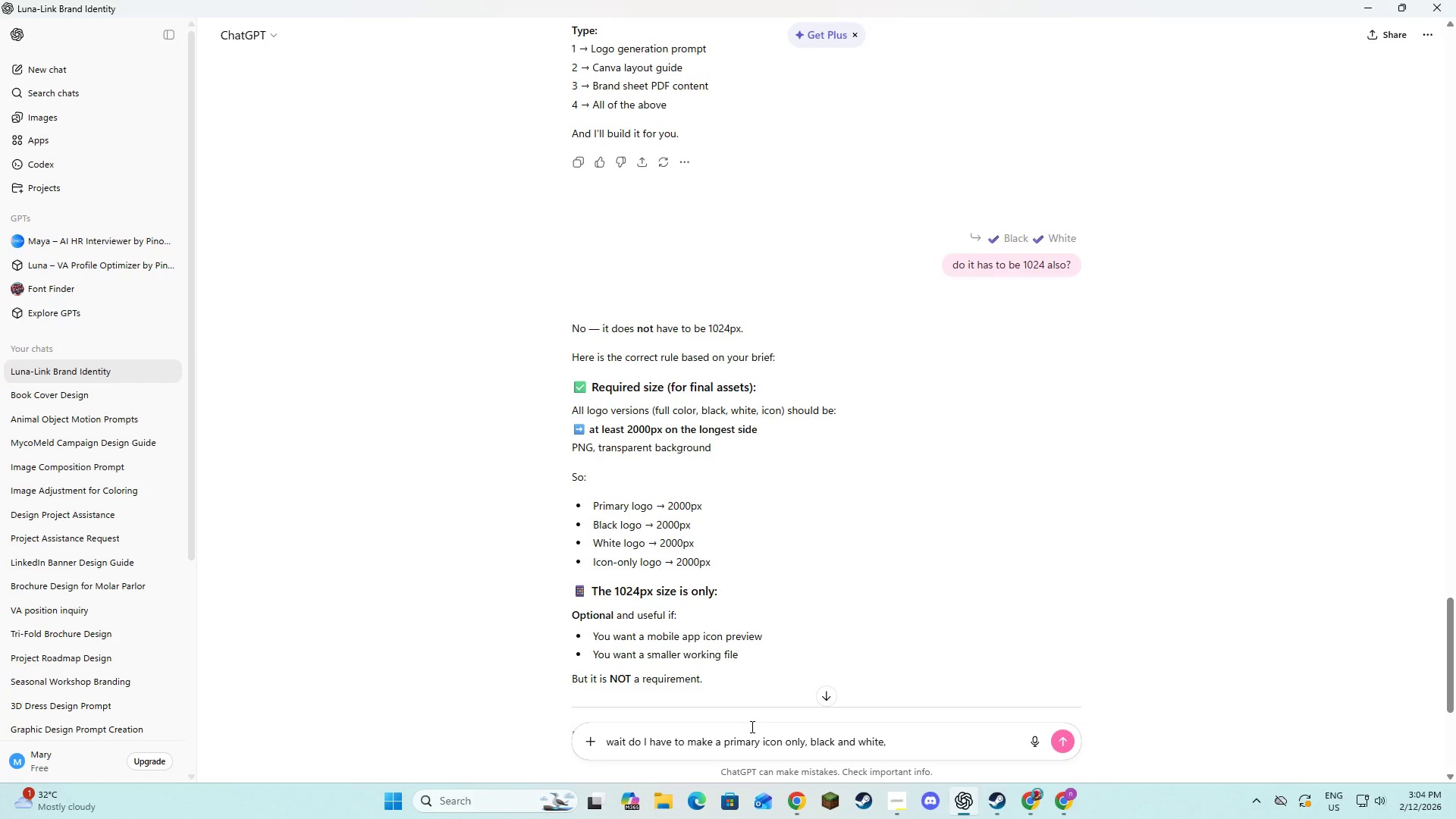 
key(4)
 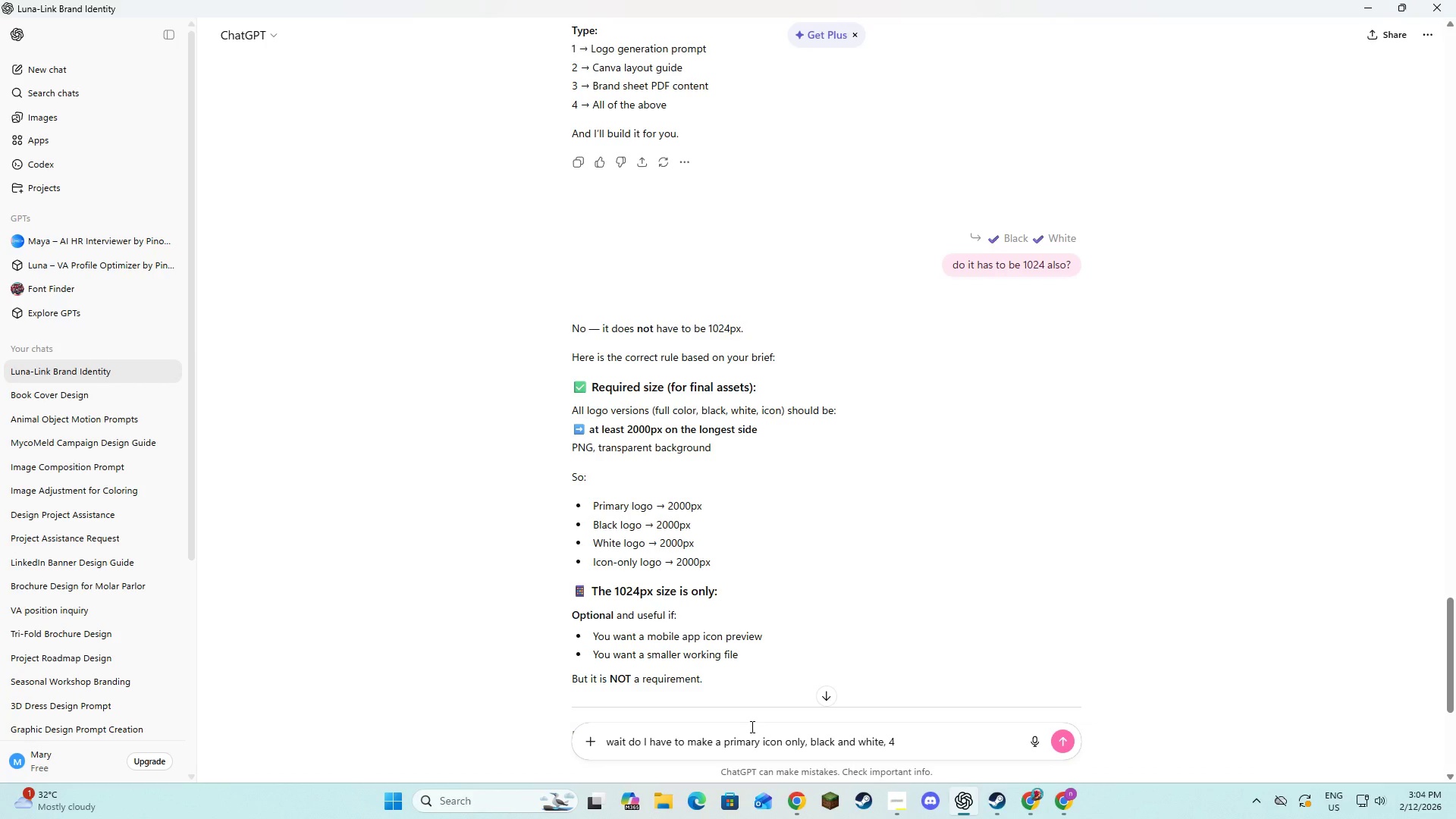 
key(Backspace)
type(twice cause I have also to make it in 1024?)
 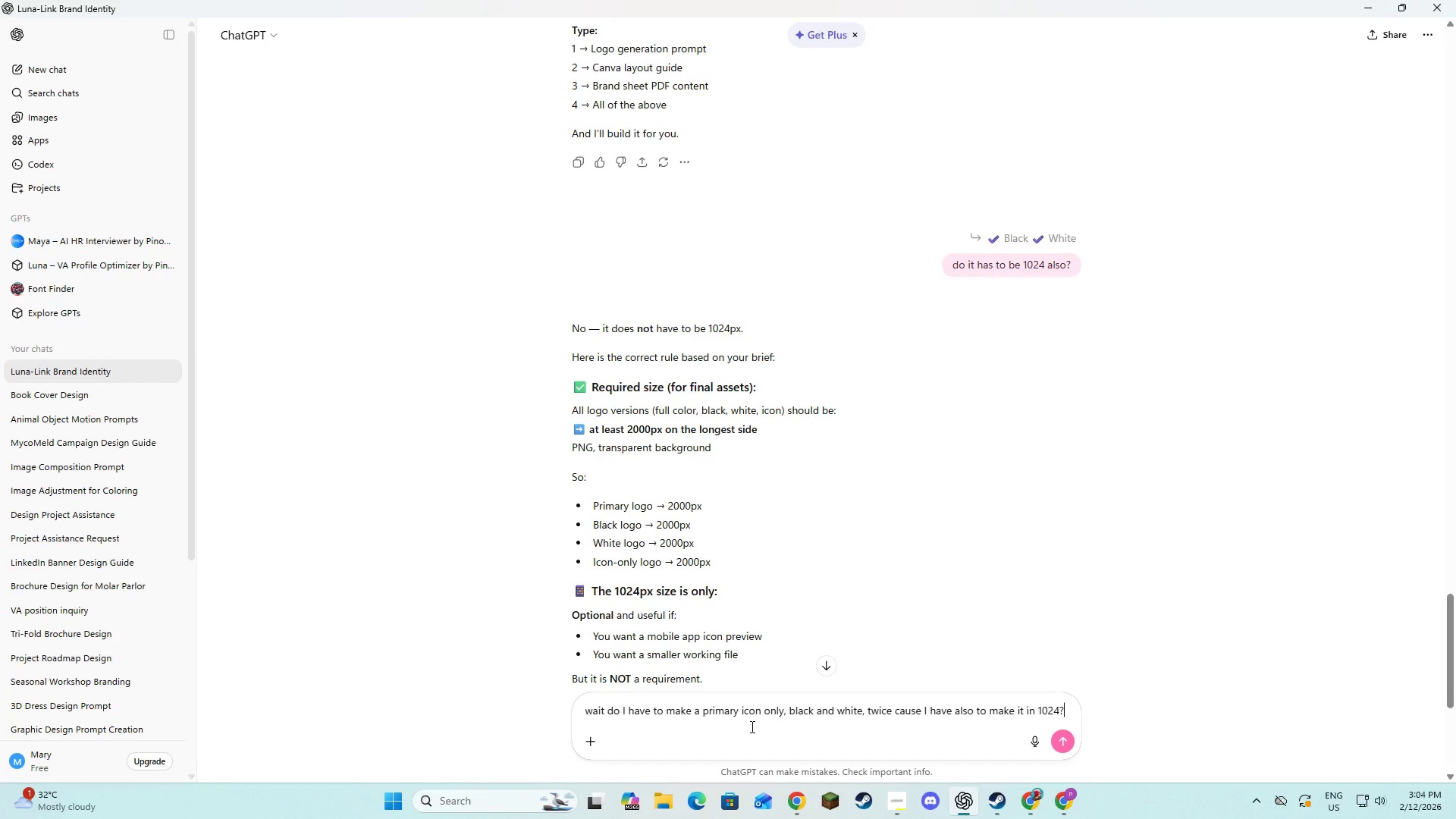 
key(Enter)
 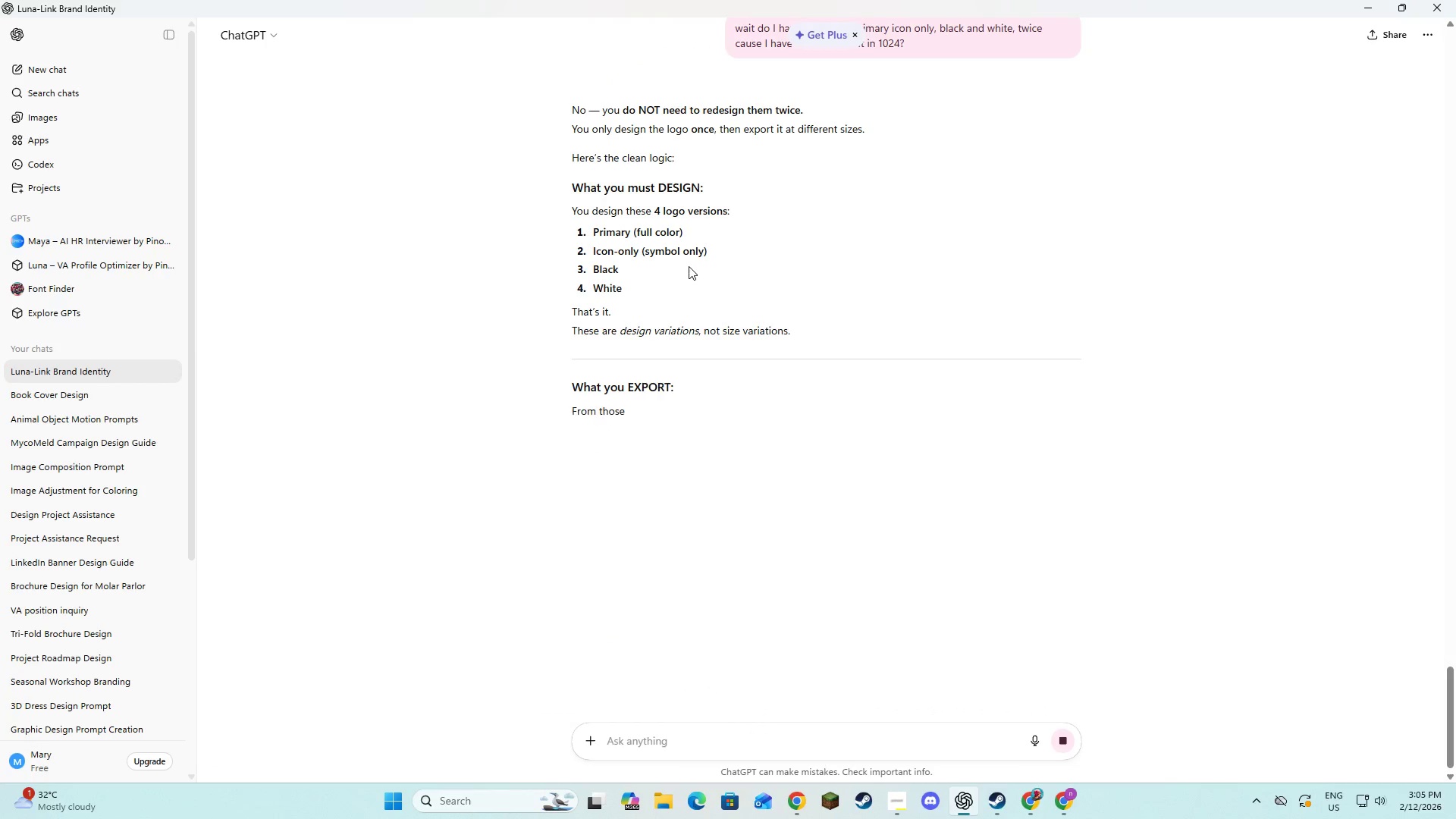 
wait(5.86)
 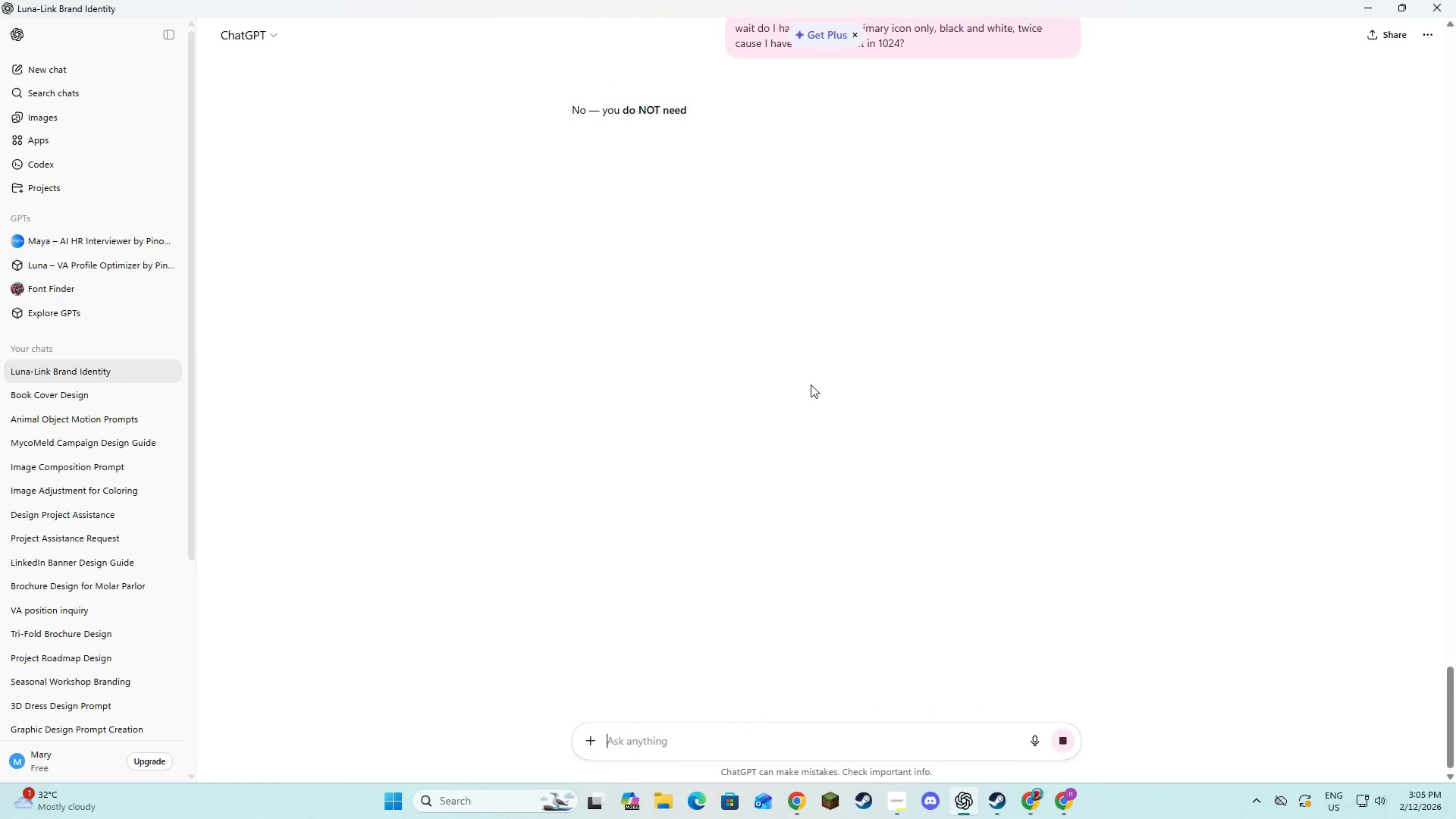 
scroll: coordinate [724, 433], scroll_direction: down, amount: 7.0
 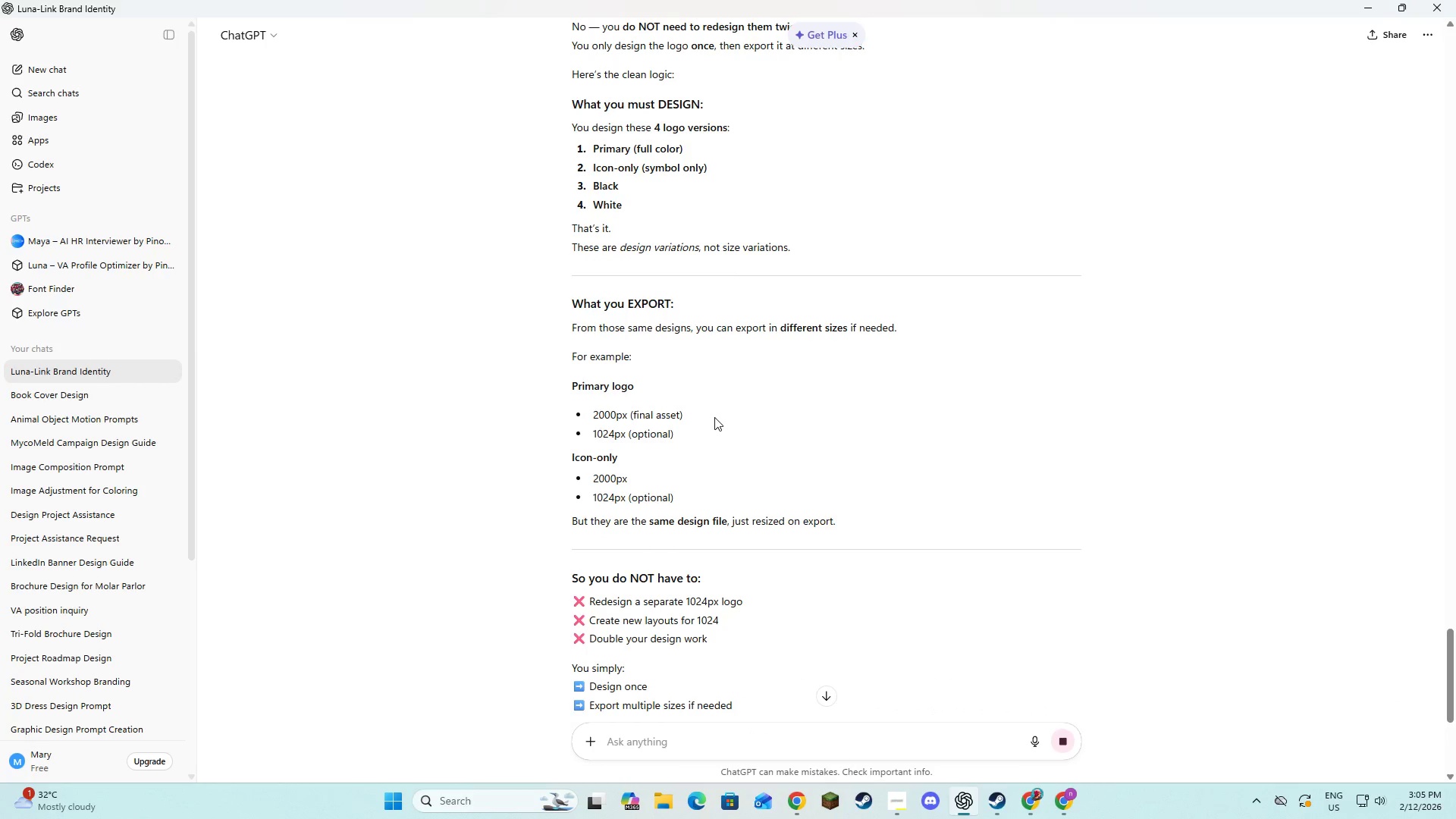 
left_click_drag(start_coordinate=[683, 435], to_coordinate=[611, 422])
 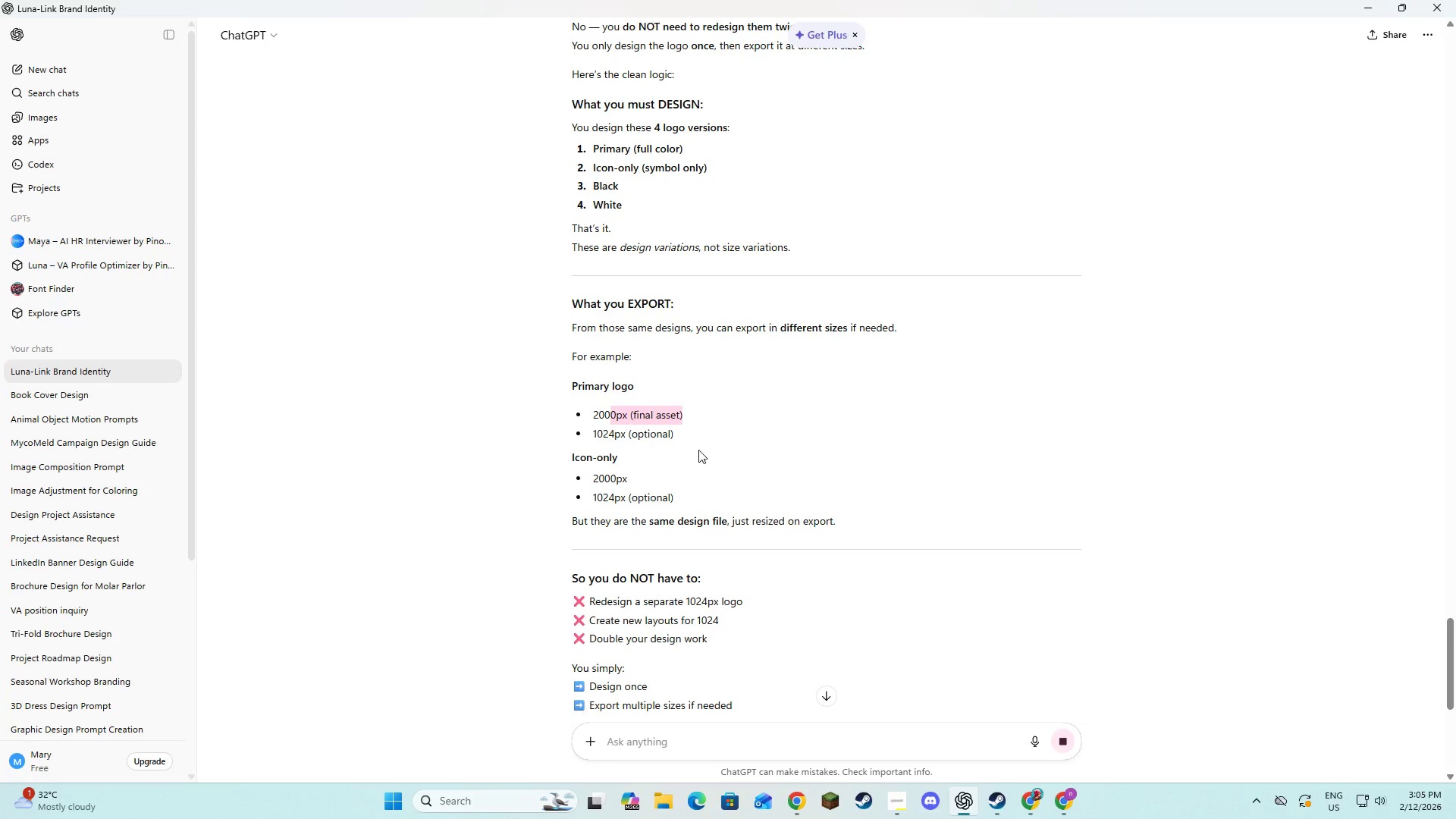 
left_click([698, 450])
 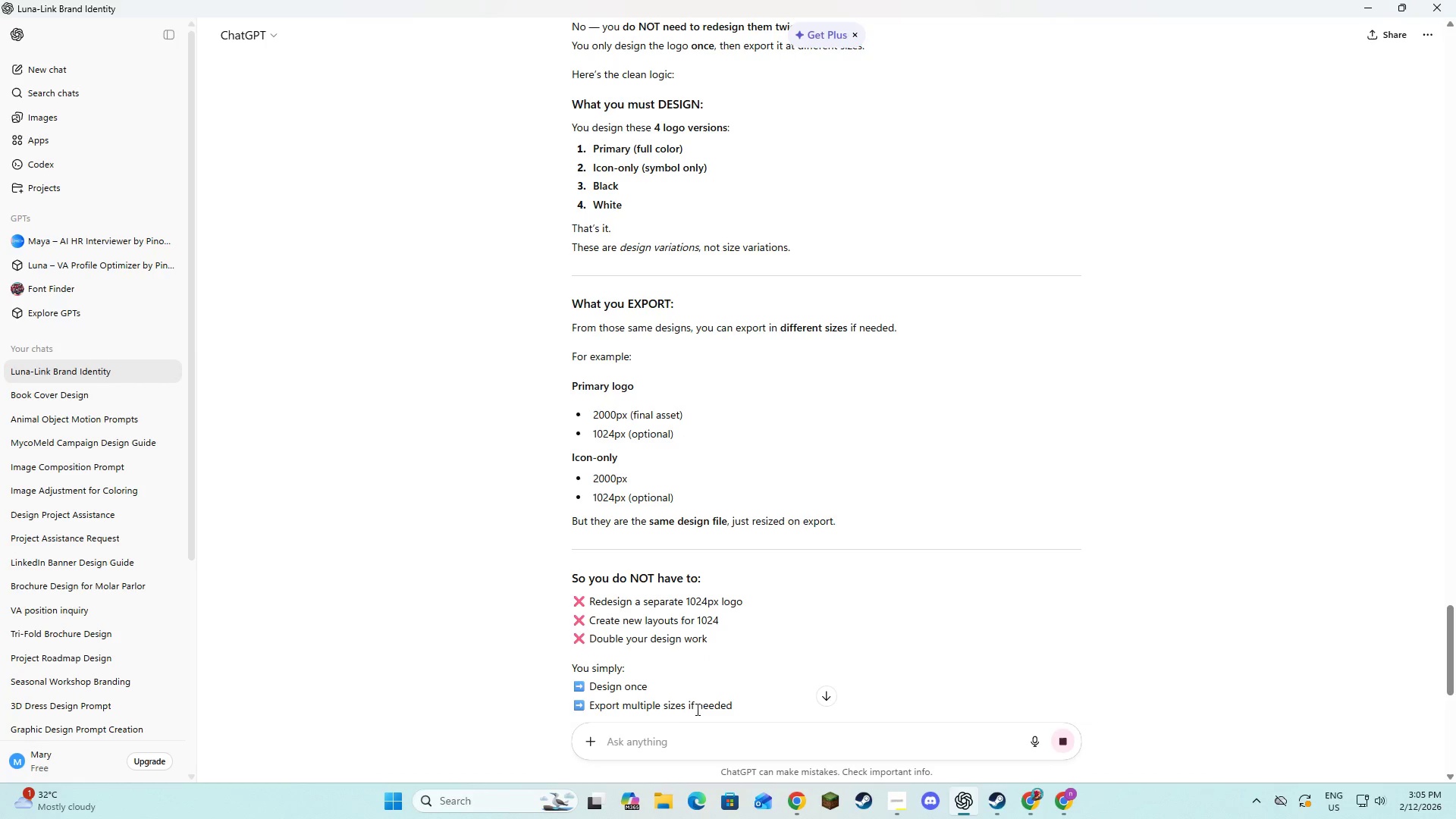 
left_click([699, 733])
 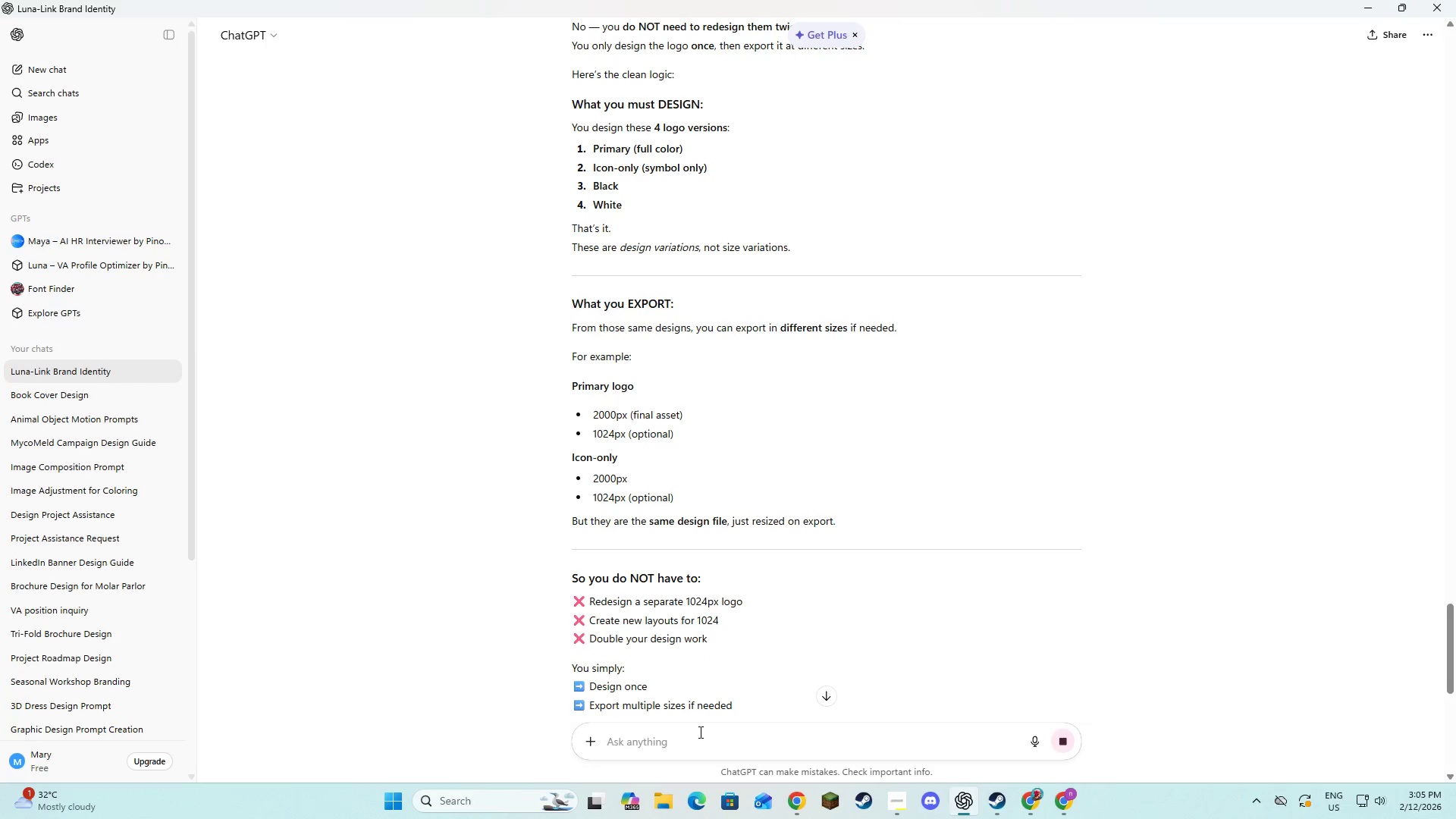 
type(I ma)
key(Backspace)
type(ead)
key(Backspace)
type(j)
key(Backspace)
type(n not desing)
key(Backspace)
key(Backspace)
type(gn just c)
key(Backspace)
type(a copy)
 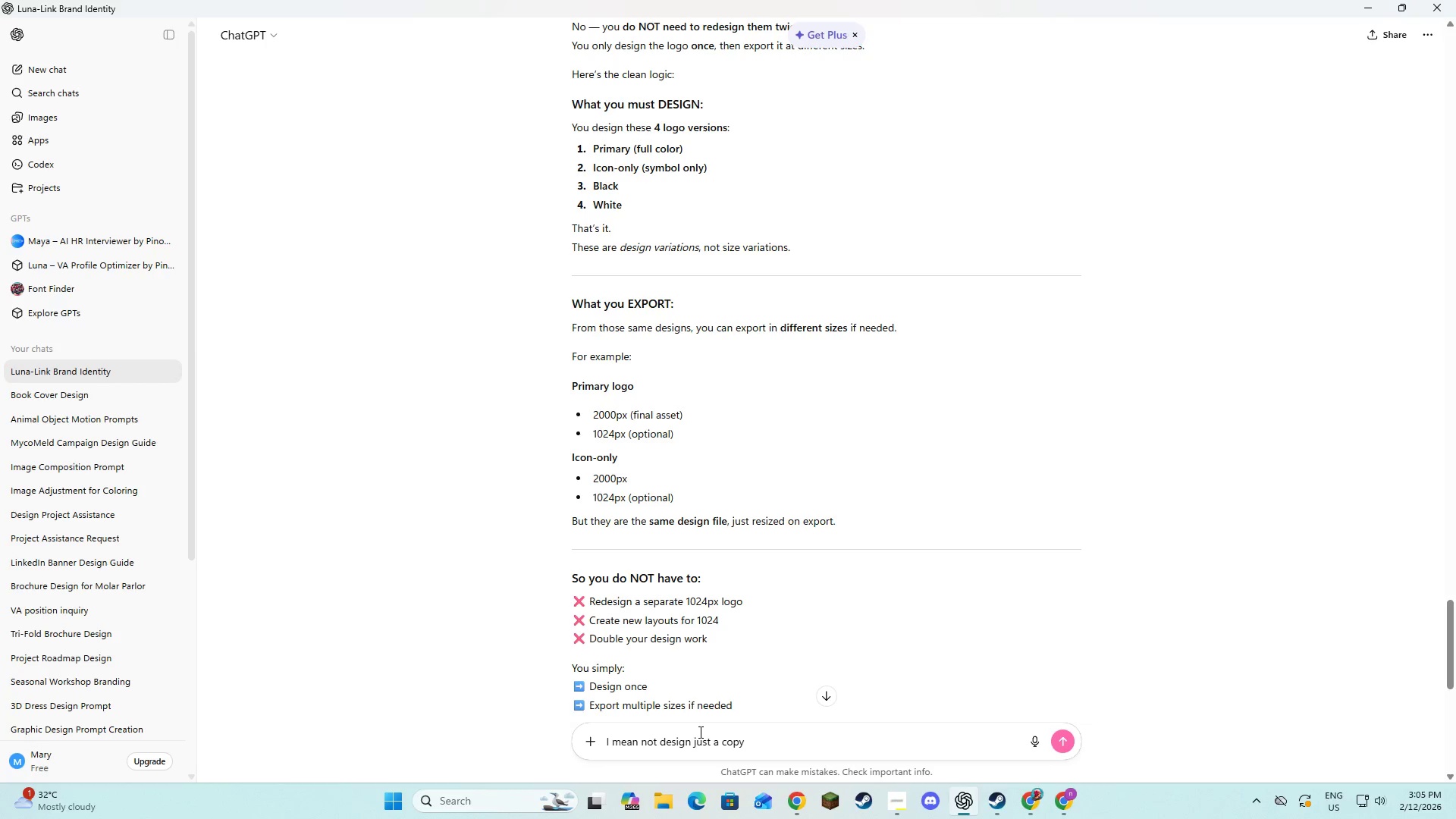 
key(Enter)
 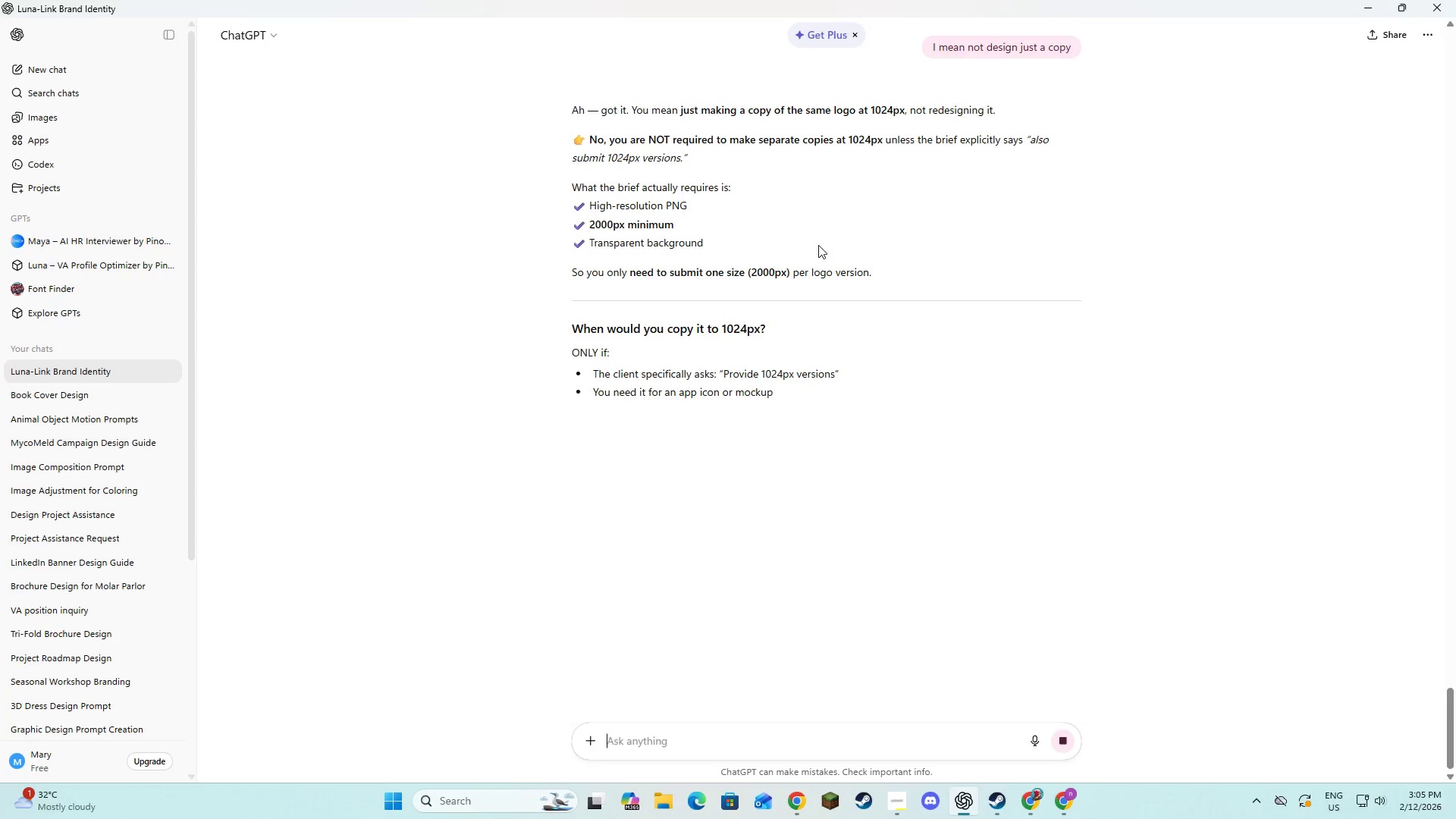 
wait(7.73)
 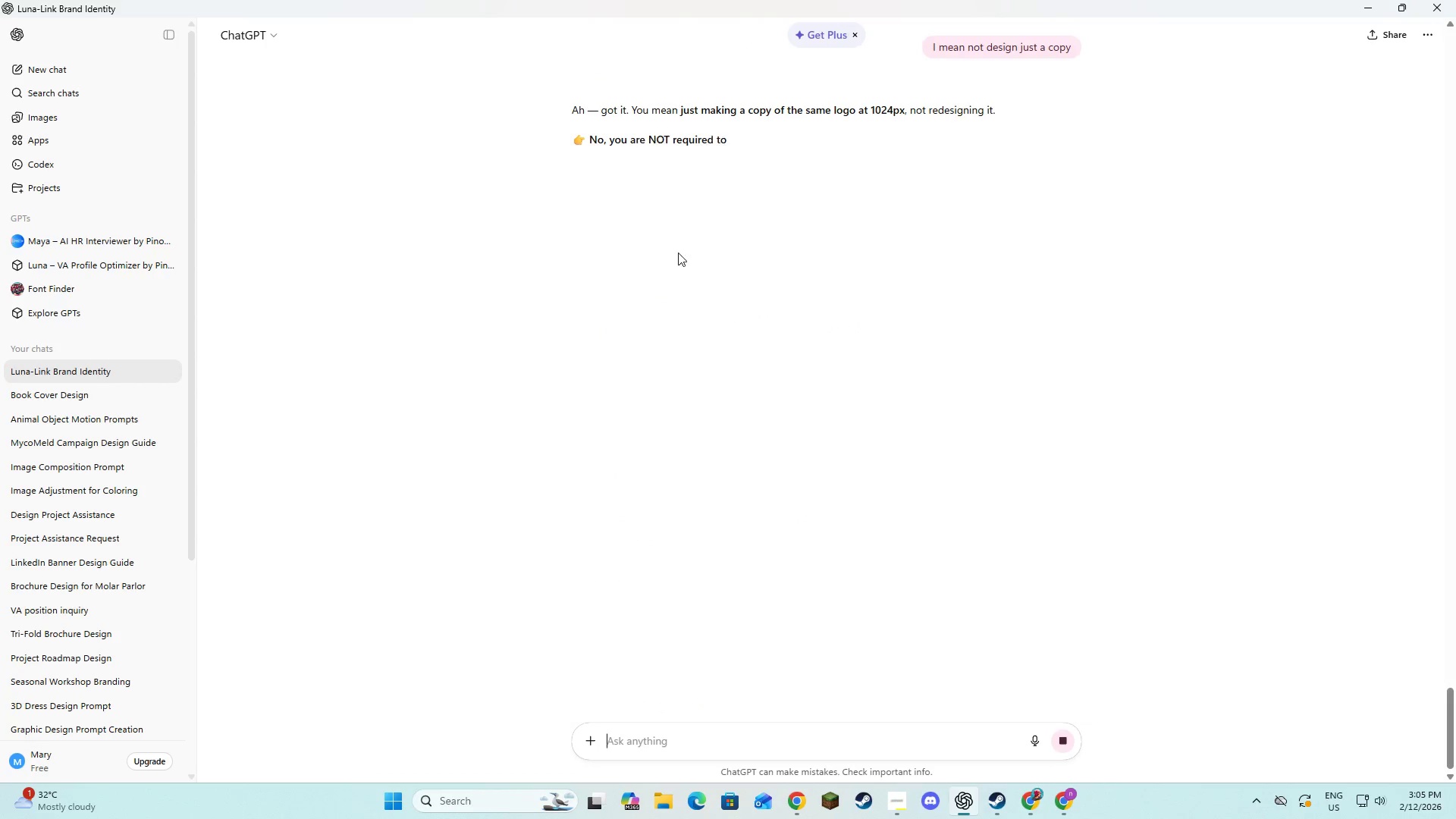 
left_click_drag(start_coordinate=[693, 136], to_coordinate=[759, 143])
 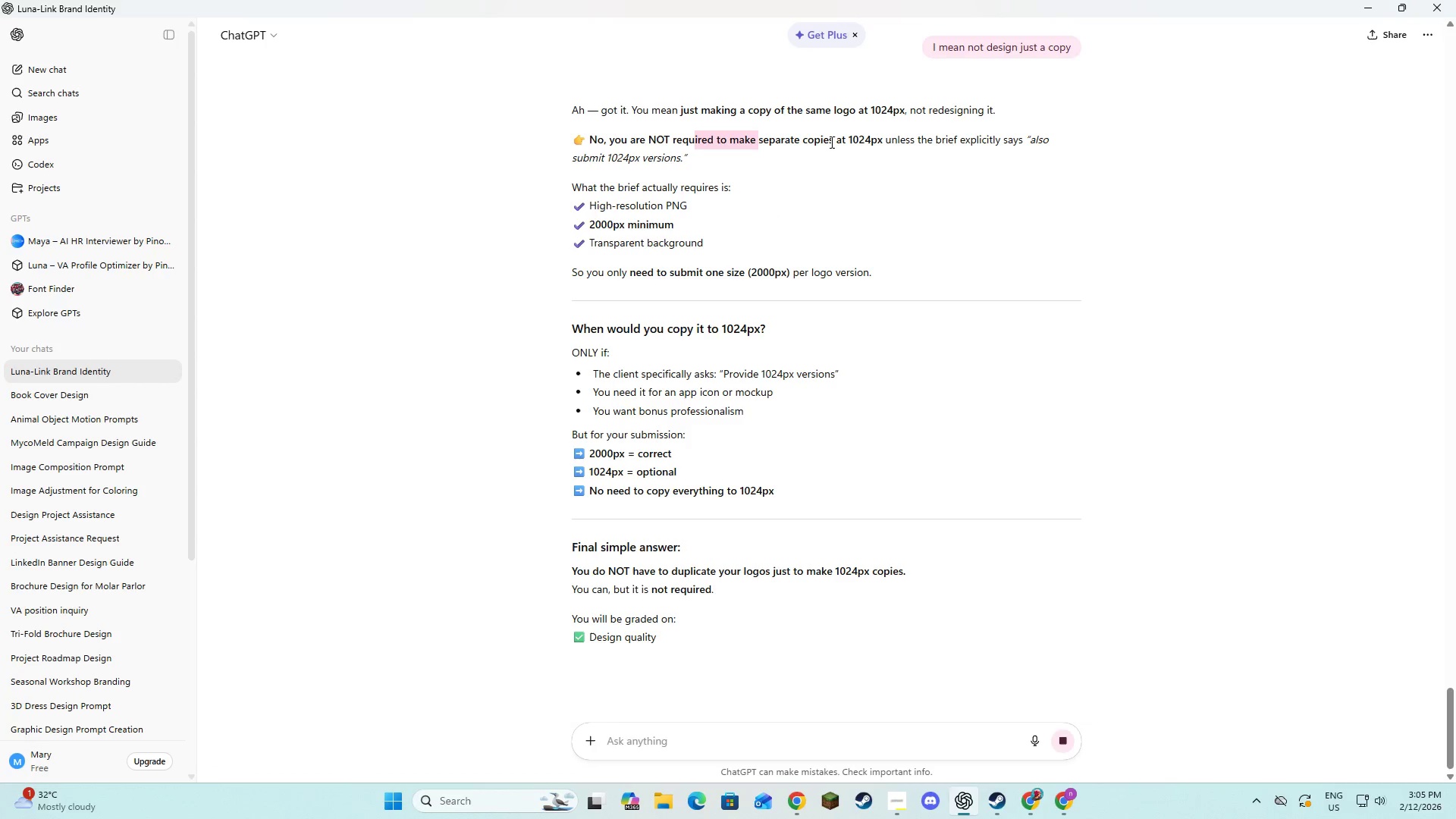 
left_click([830, 142])
 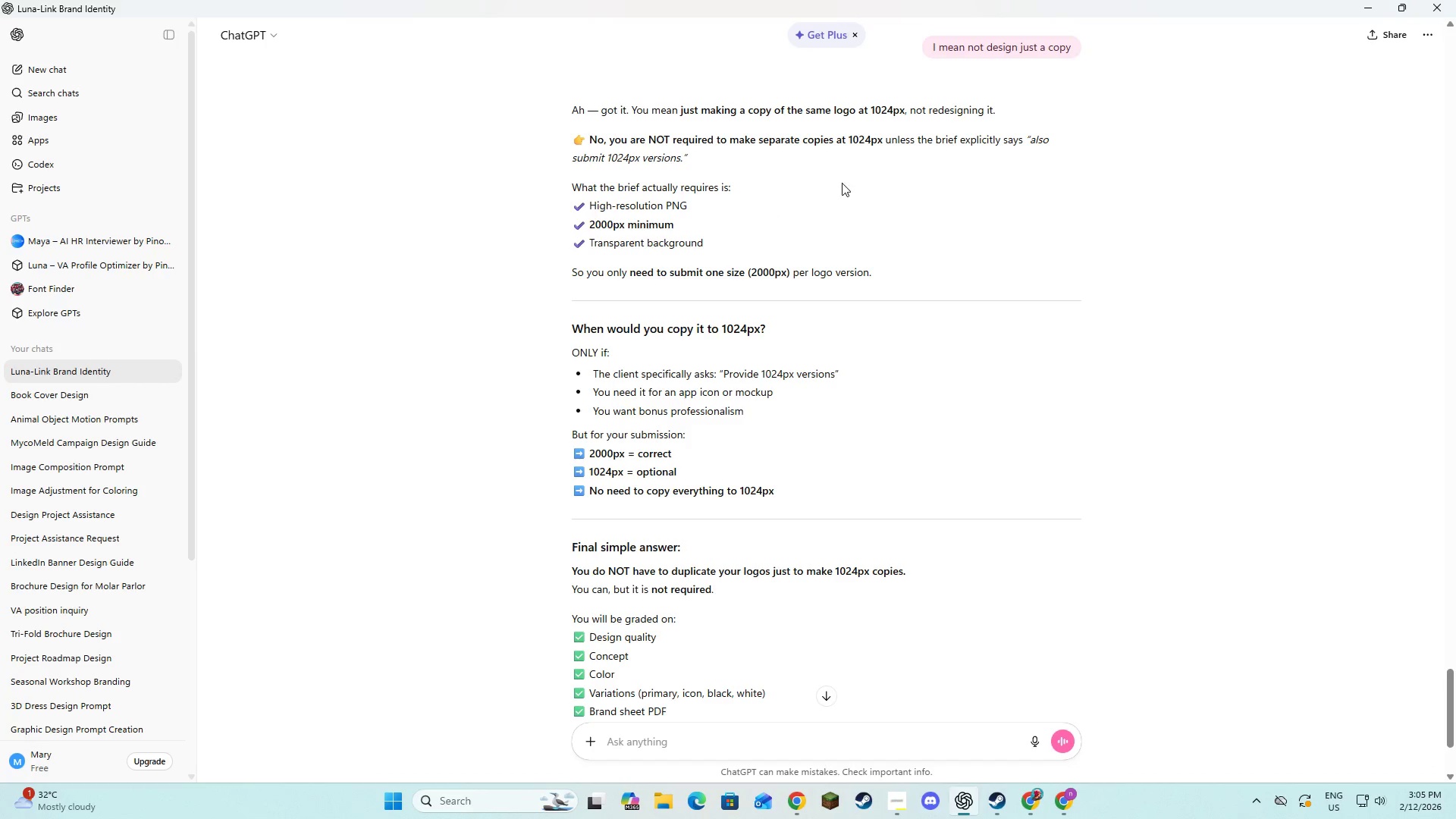 
scroll: coordinate [779, 317], scroll_direction: down, amount: 4.0
 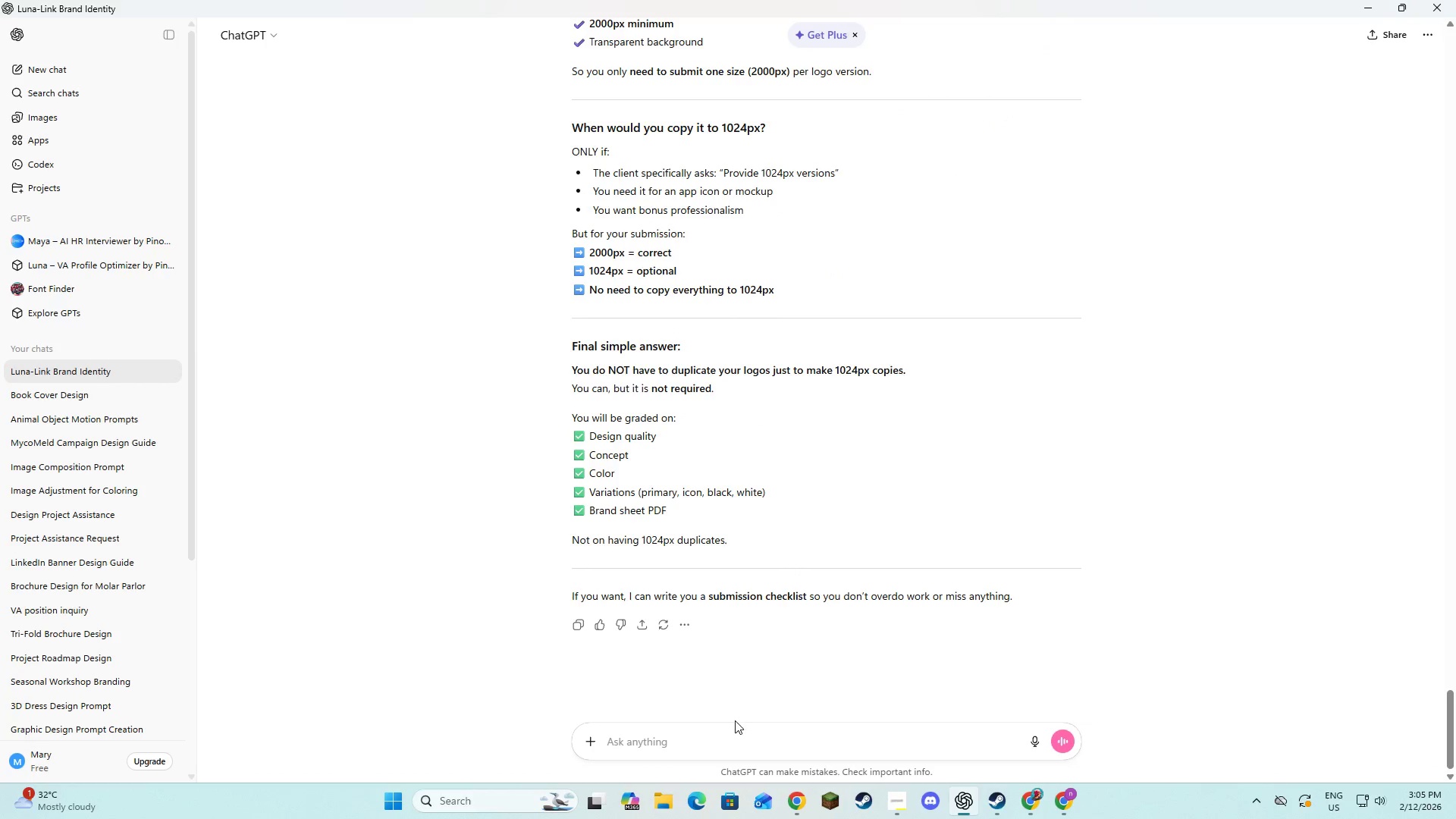 
left_click([734, 725])
 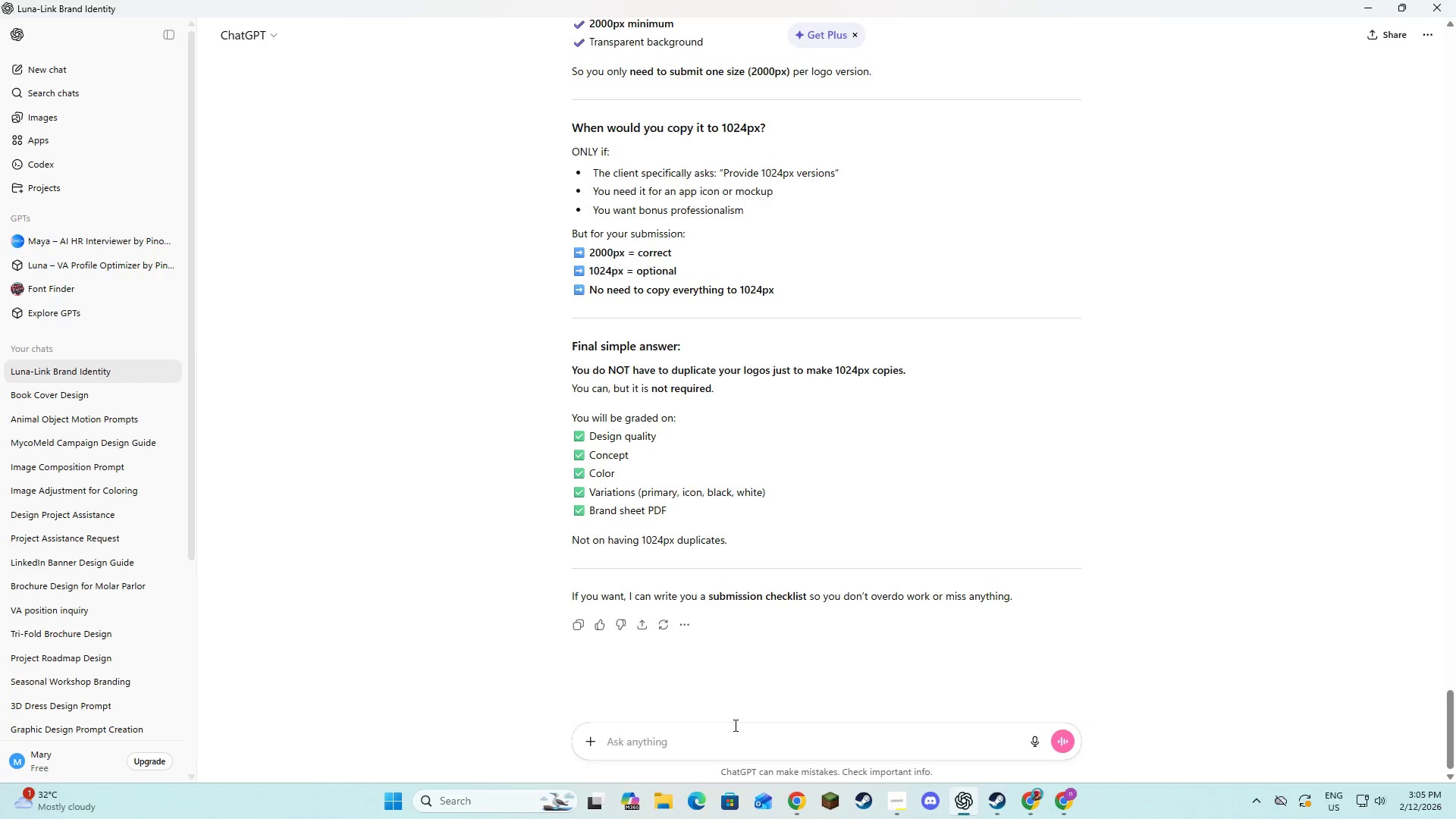 
type(do i have to make )
 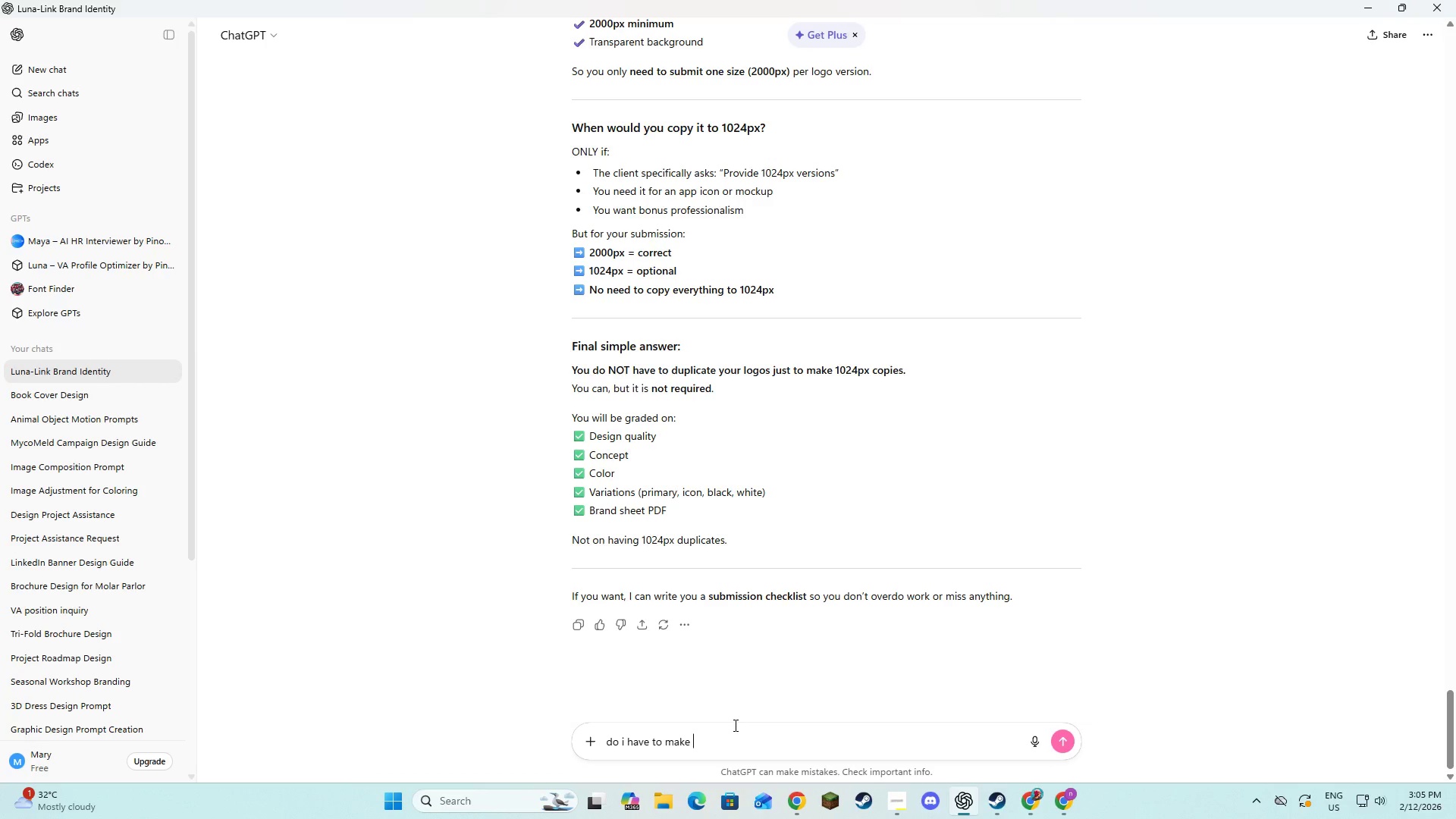 
type(in 2000 px a primari)
key(Backspace)
type(y )
key(Backspace)
type(, icon only, blacj )
key(Backspace)
key(Backspace)
type(k )
key(Backspace)
type(, and white)
 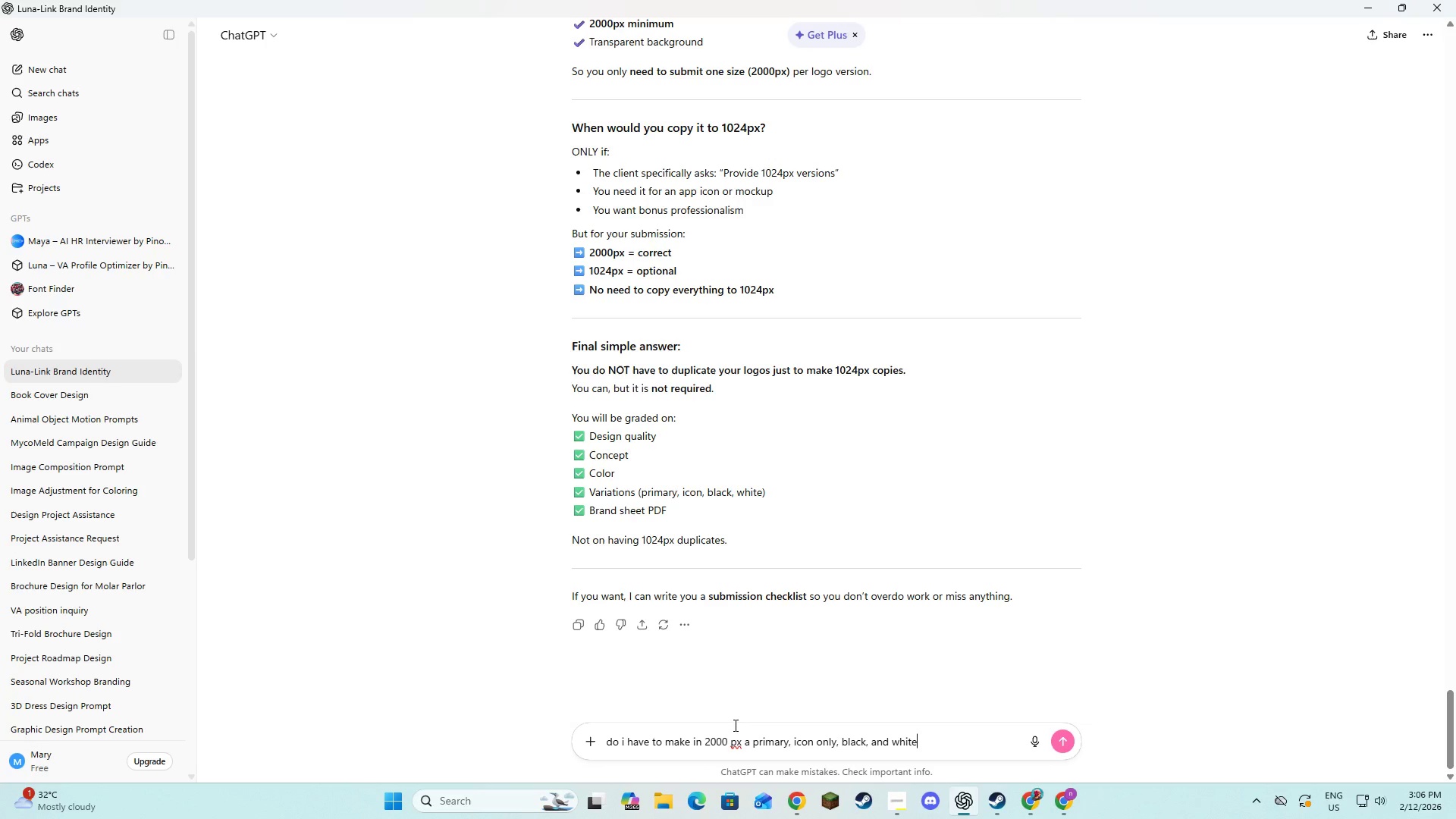 
key(Shift+ShiftRight)
 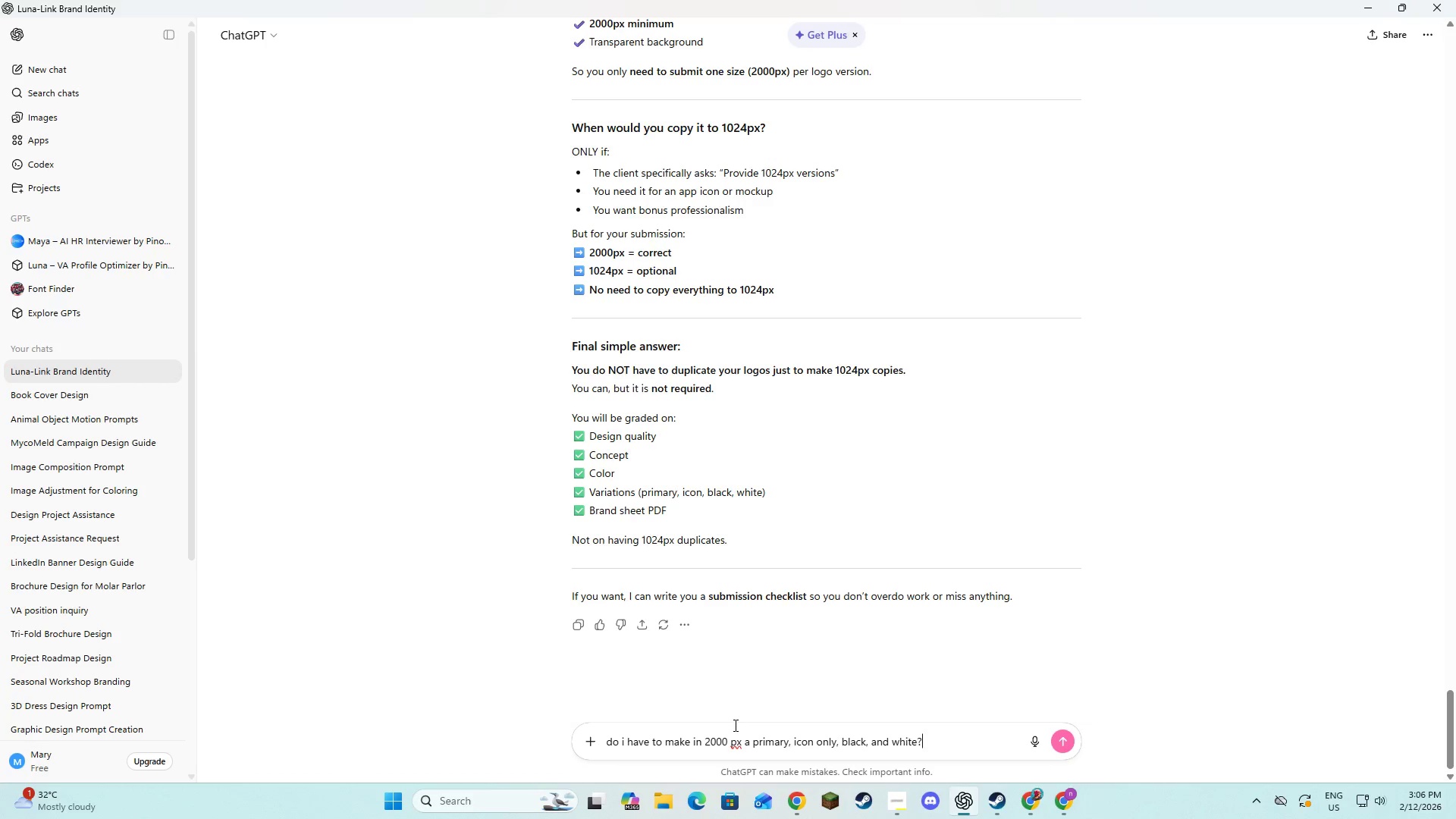 
key(Shift+Slash)
 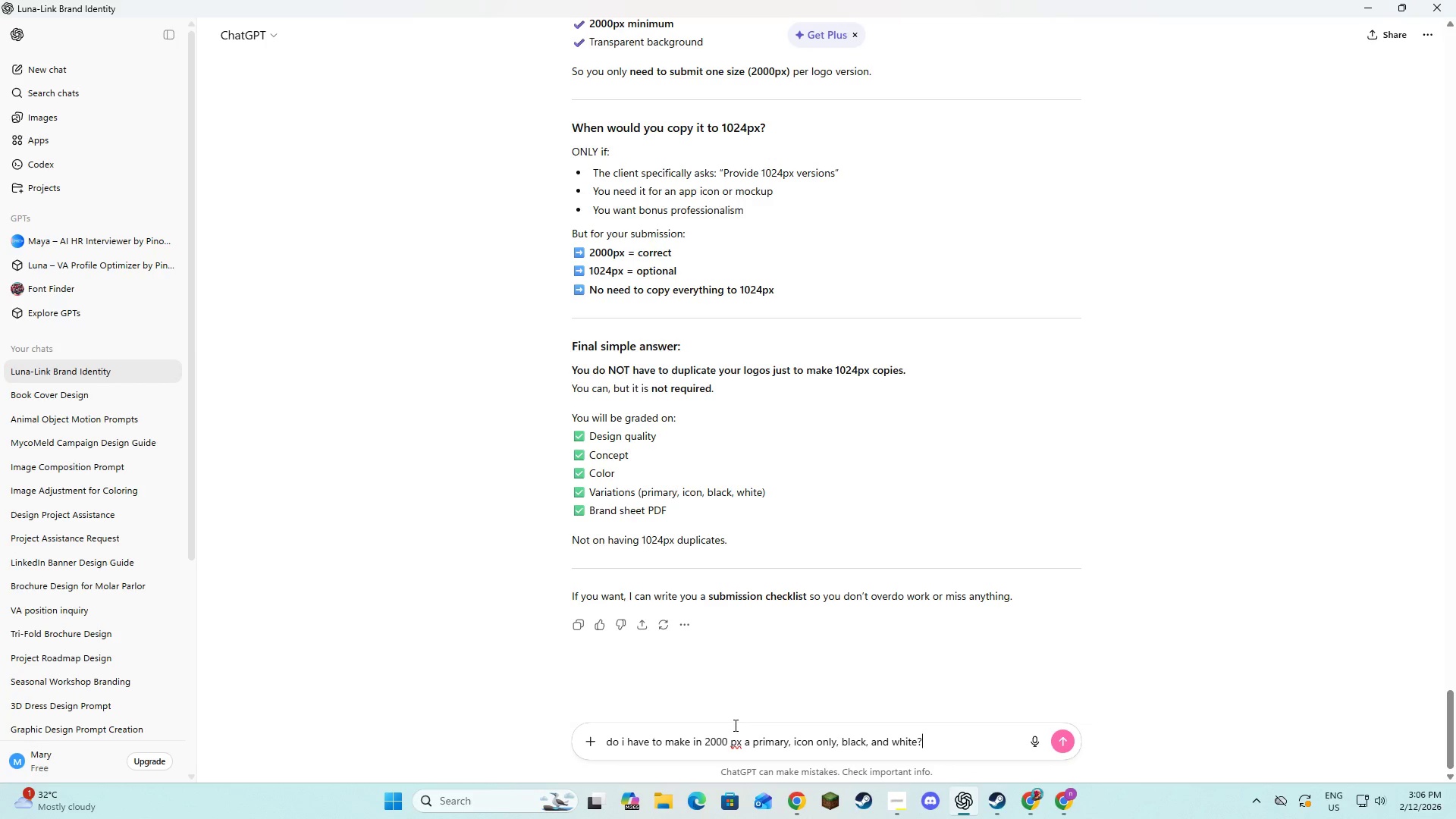 
key(Enter)
 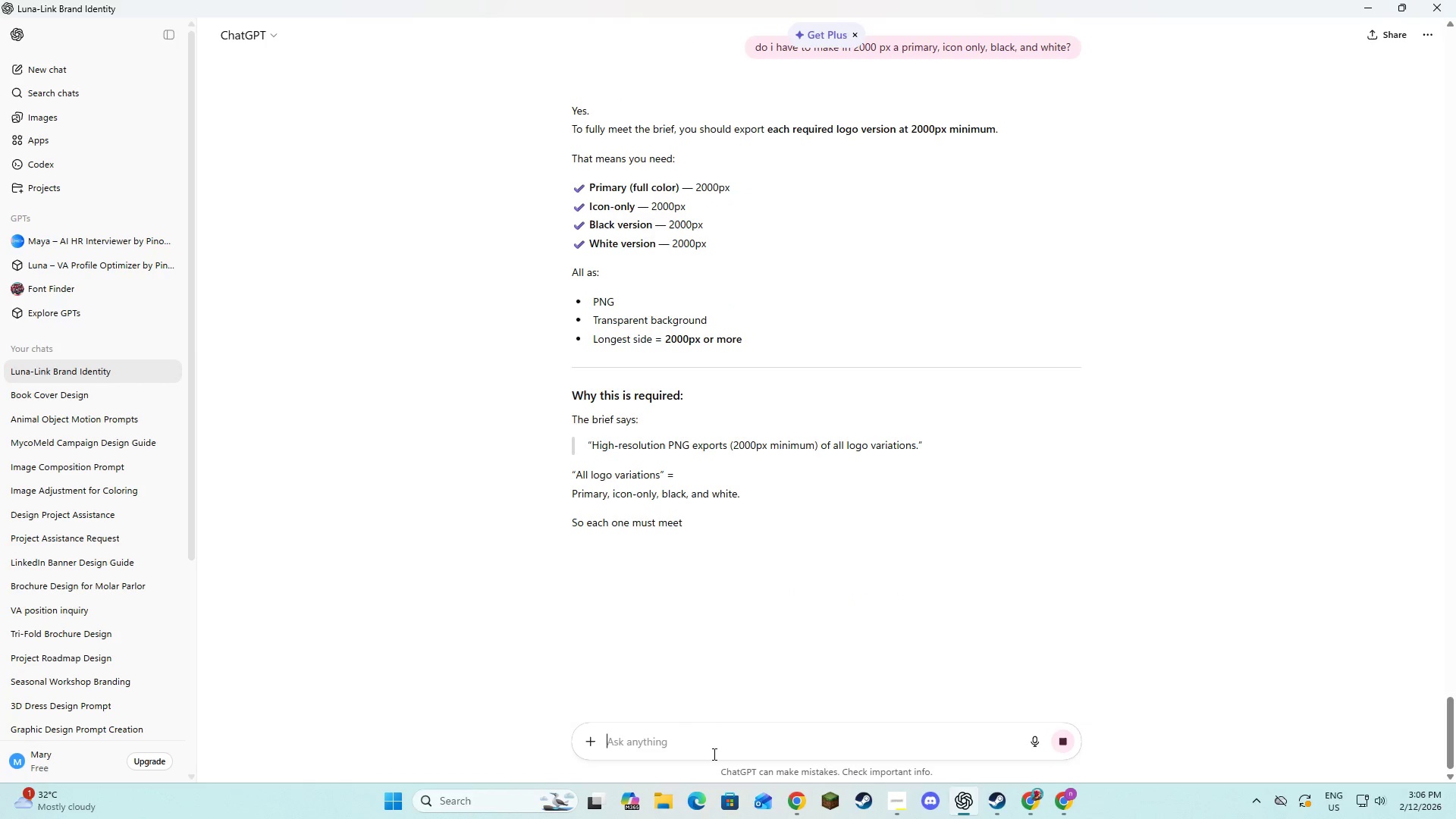 
wait(7.42)
 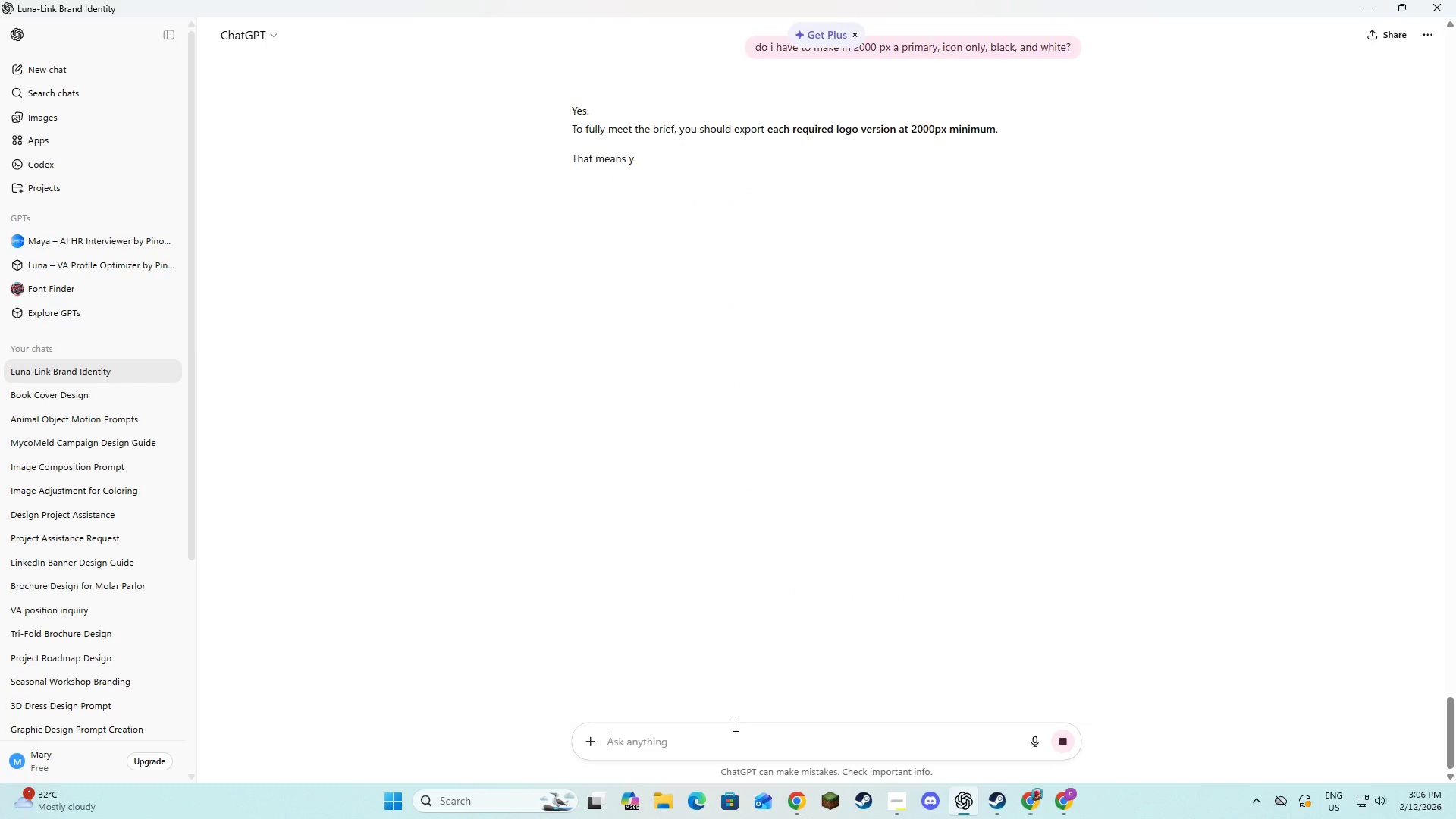 
type(and also make a 1024px of primary )
key(Backspace)
type(, icon only )
key(Backspace)
type(, balck )
key(Backspace)
type(, and whote)
key(Backspace)
key(Backspace)
key(Backspace)
type(ite?)
 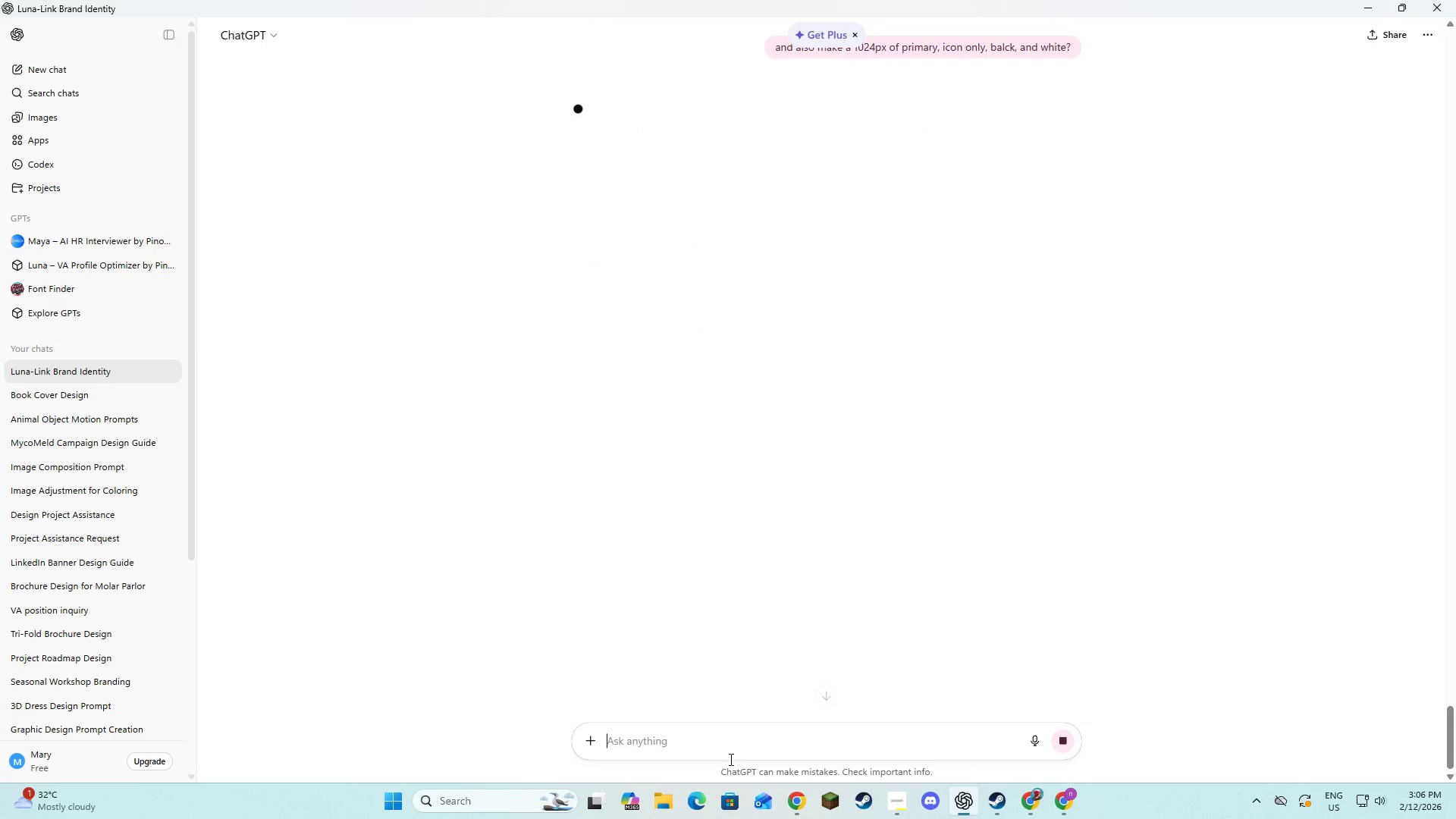 
 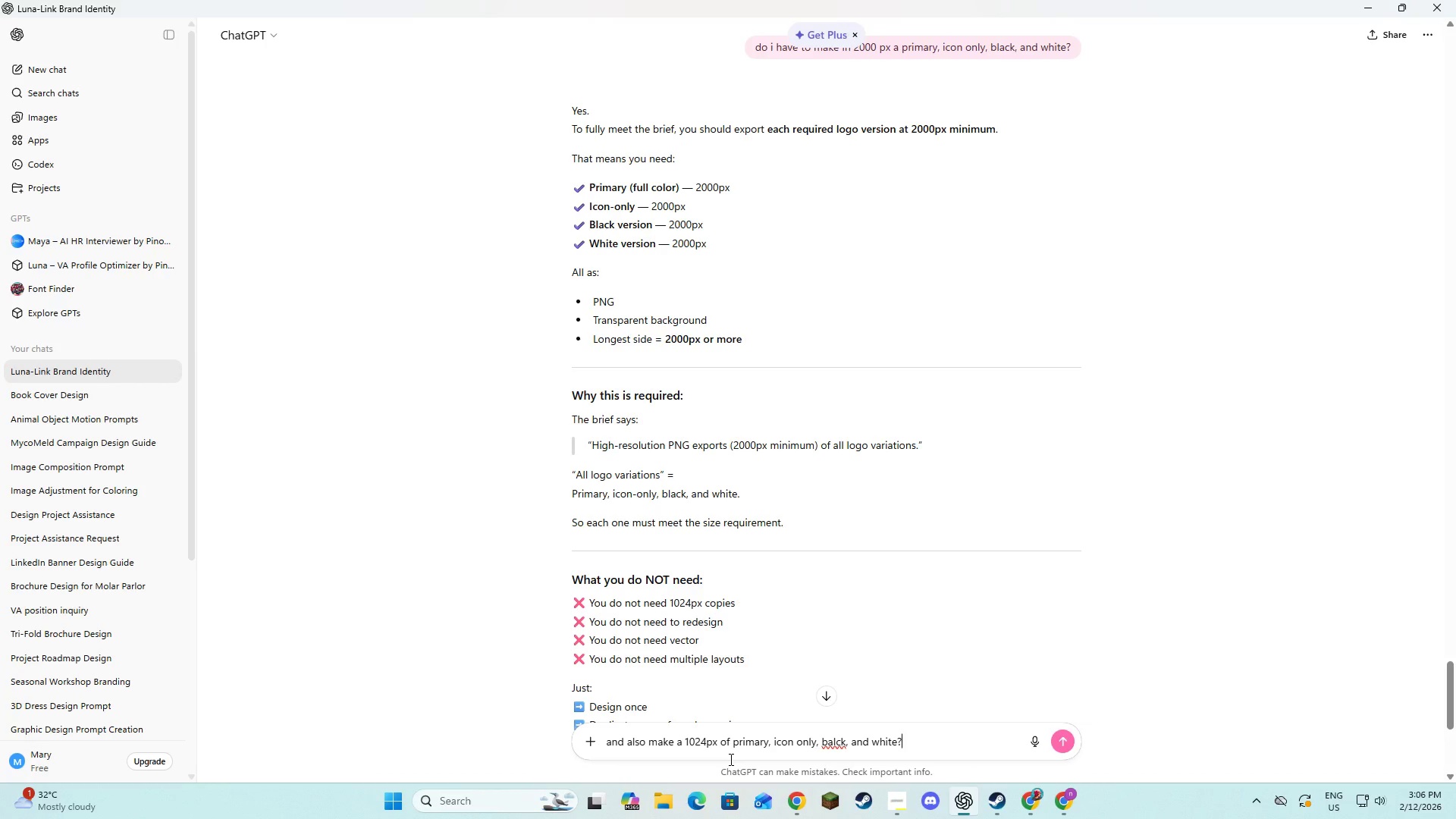 
key(Enter)
 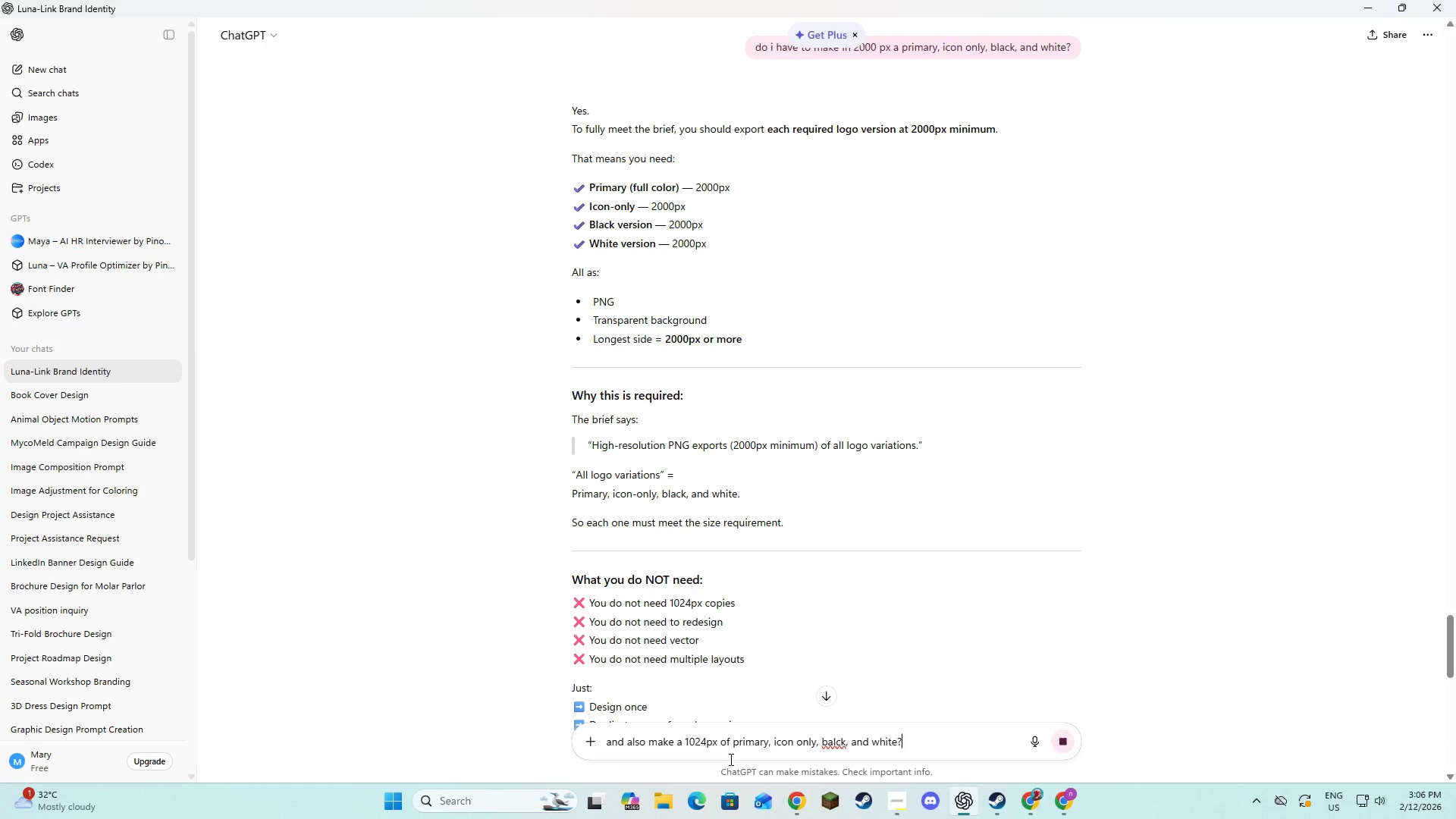 
key(Enter)
 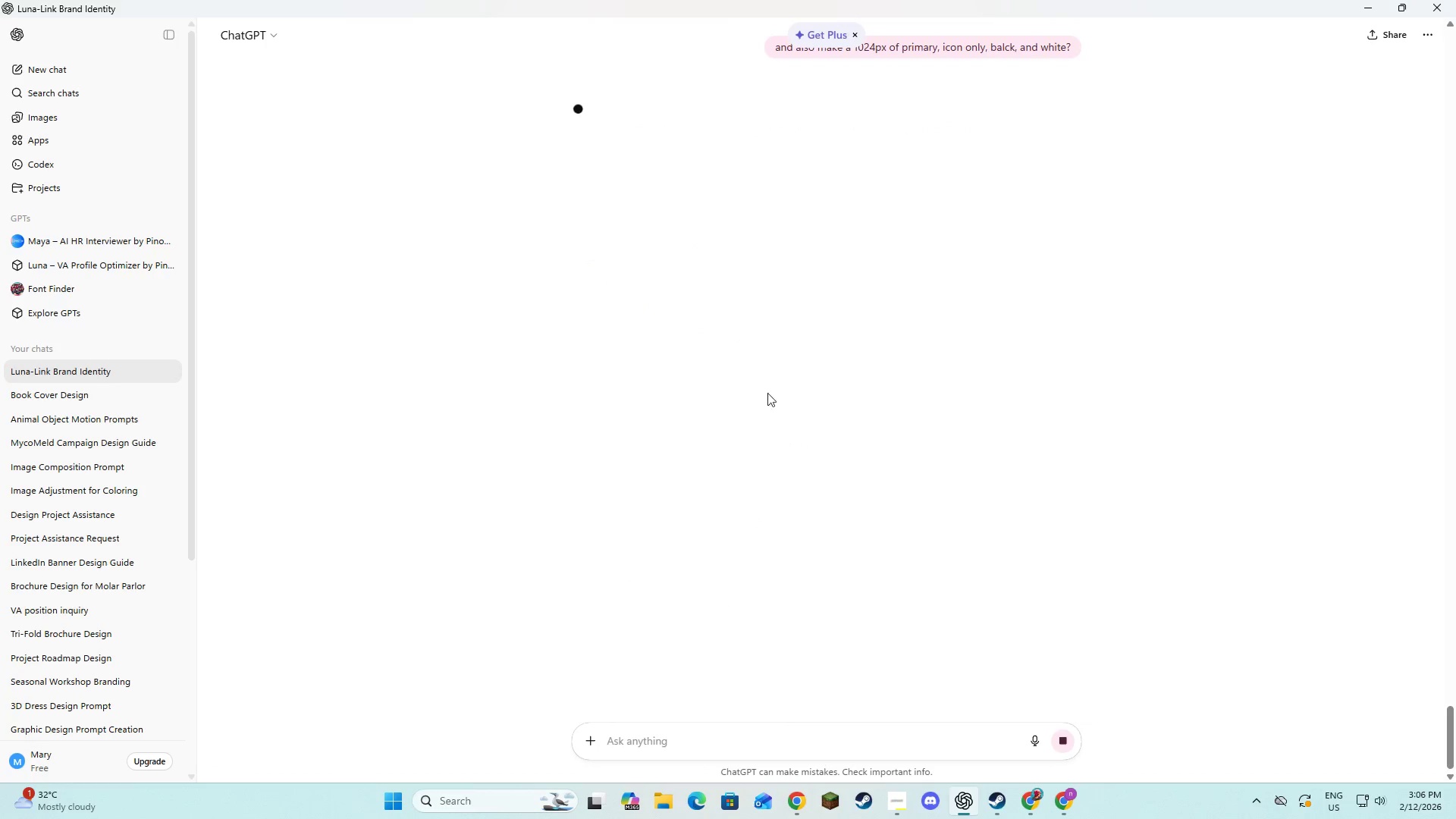 
scroll: coordinate [792, 413], scroll_direction: up, amount: 3.0
 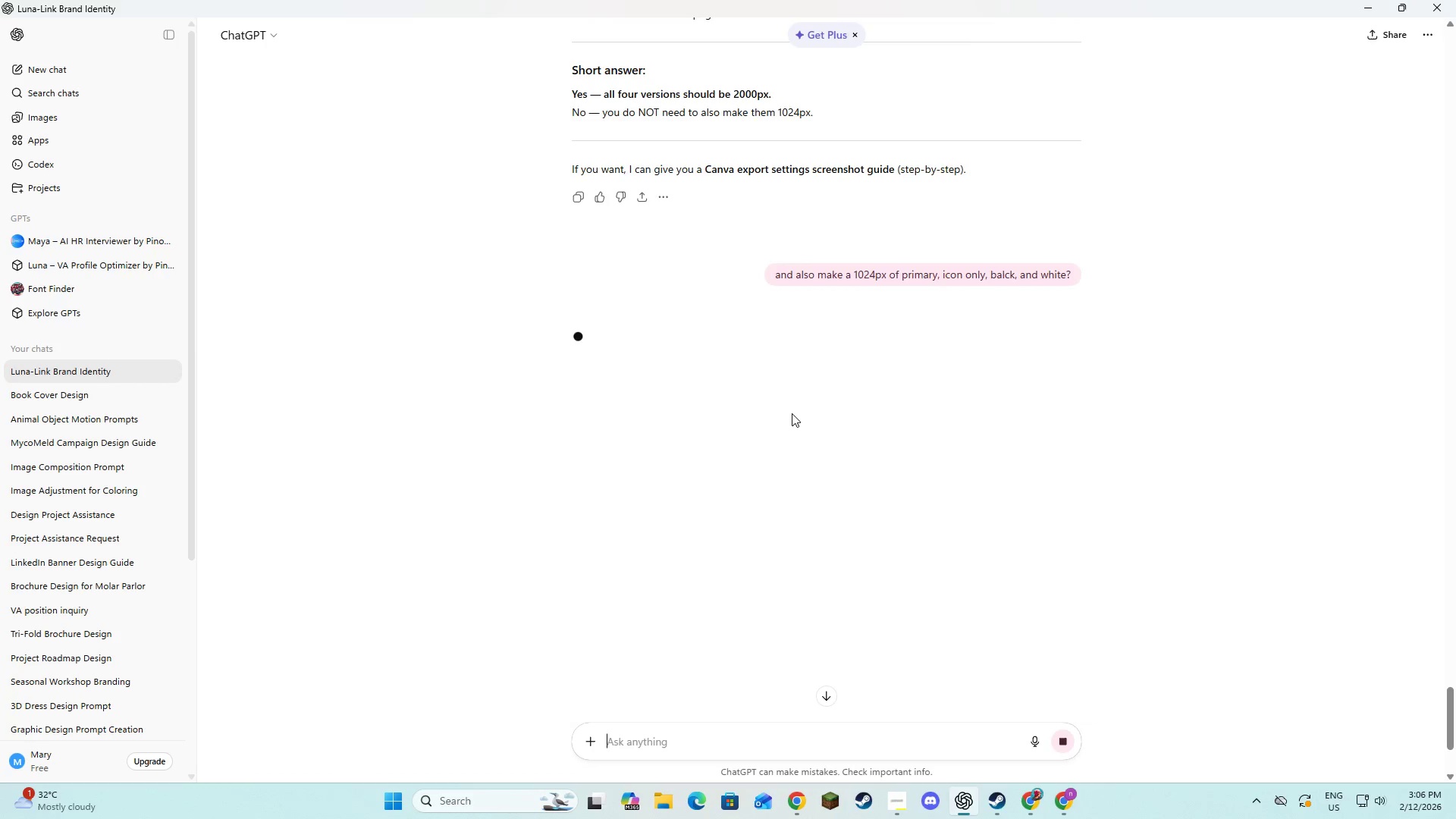 
scroll: coordinate [792, 413], scroll_direction: down, amount: 3.0
 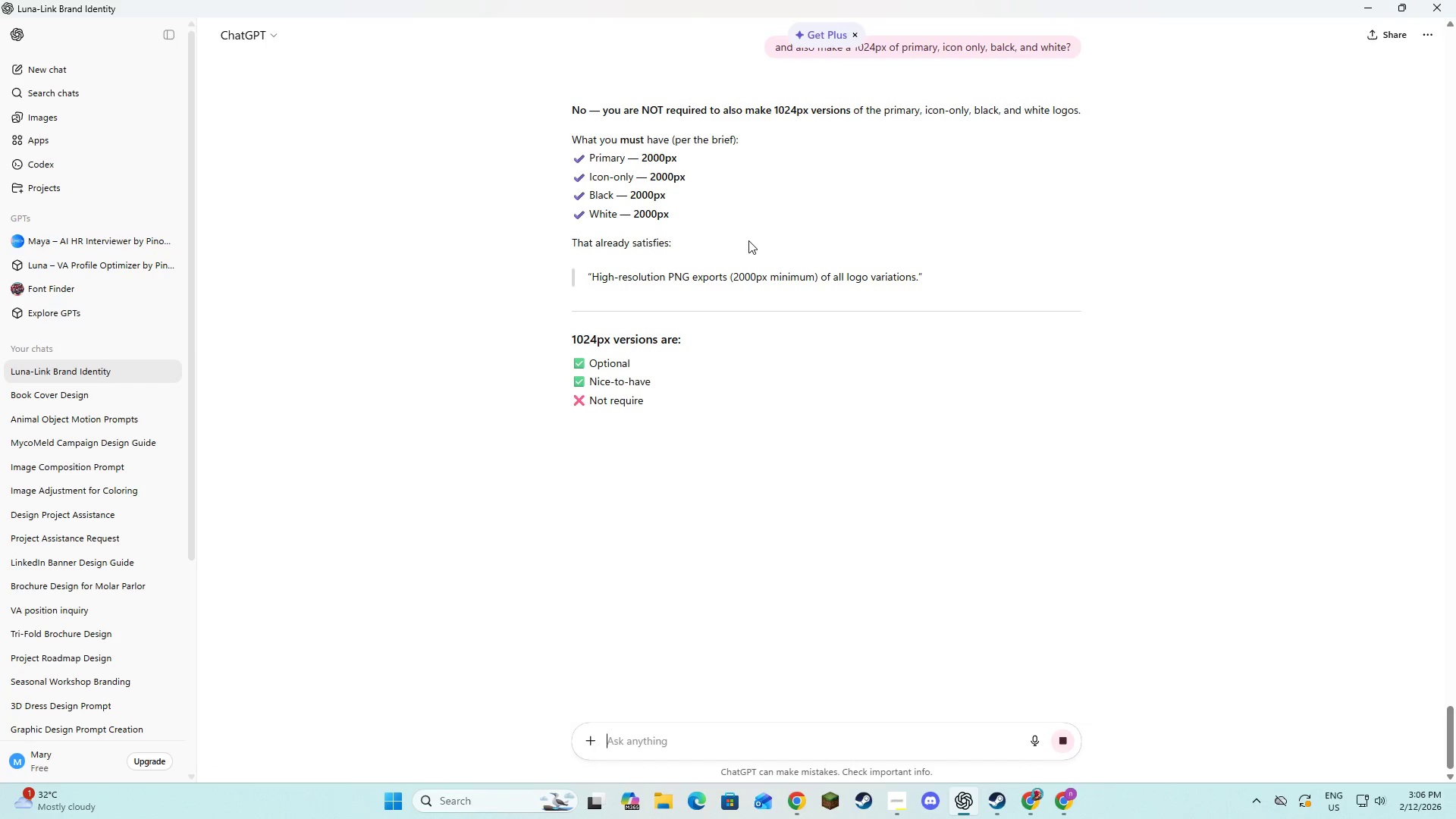 
key(Alt+AltLeft)
 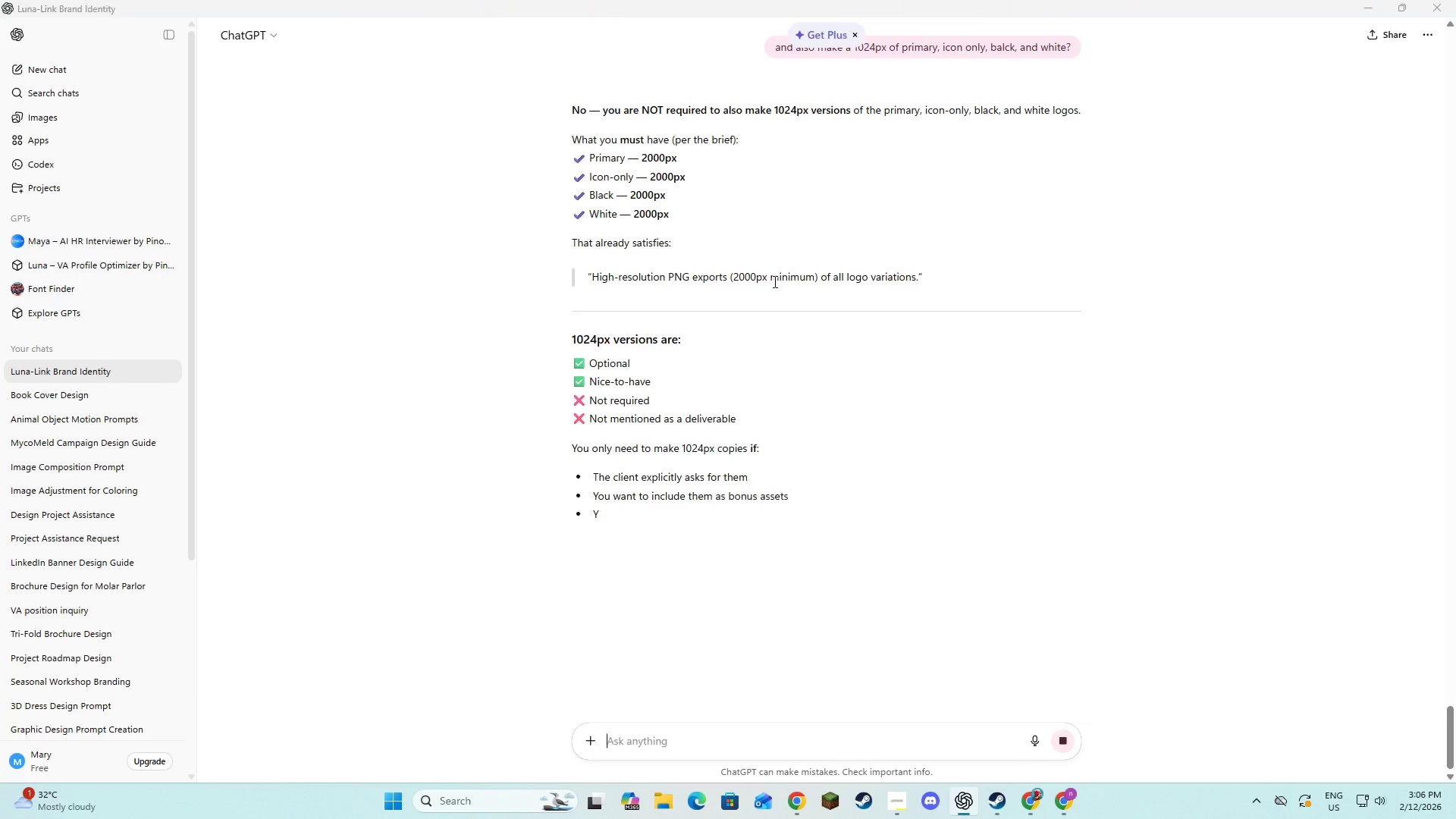 
key(Alt+Tab)